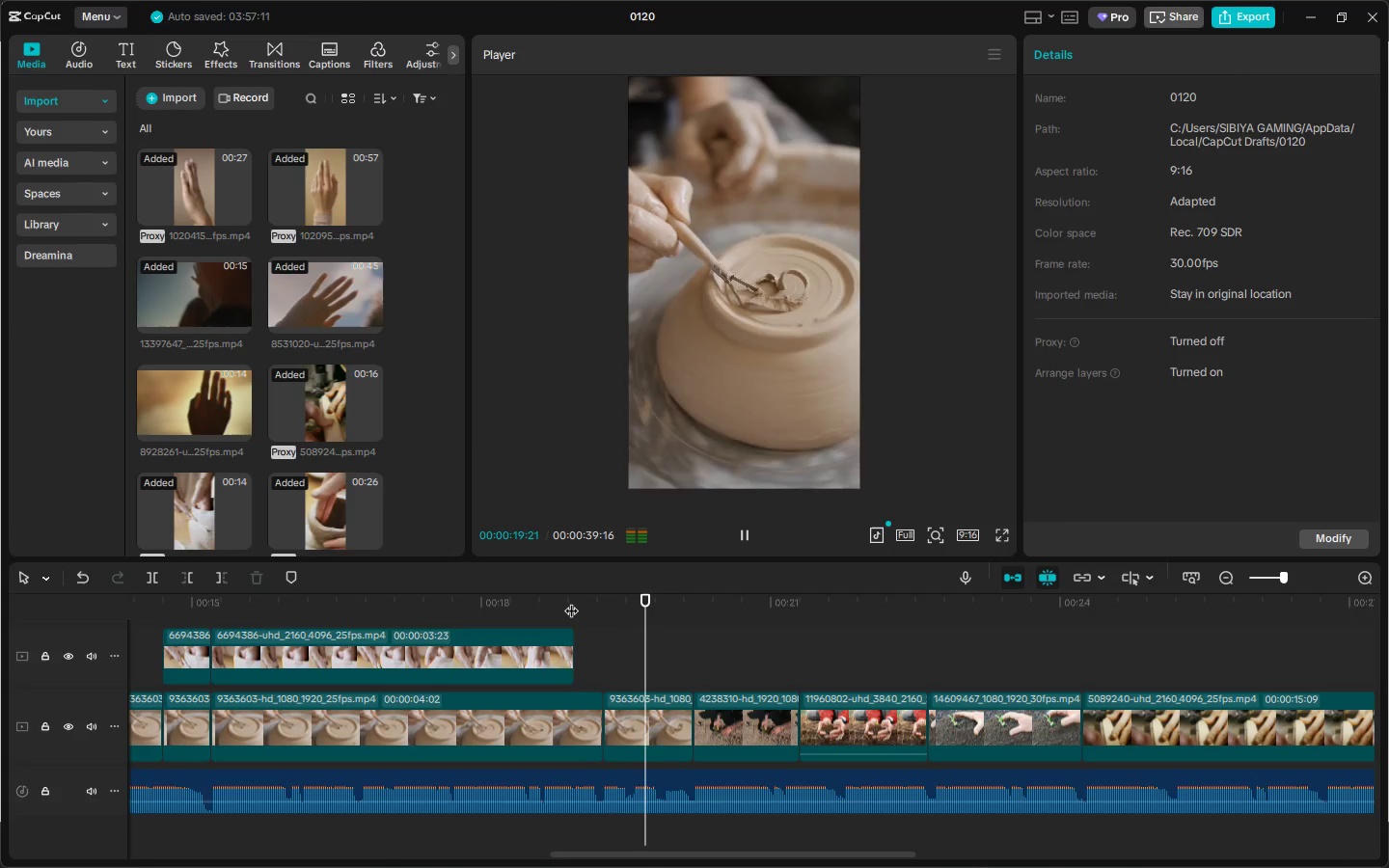 
left_click([571, 601])
 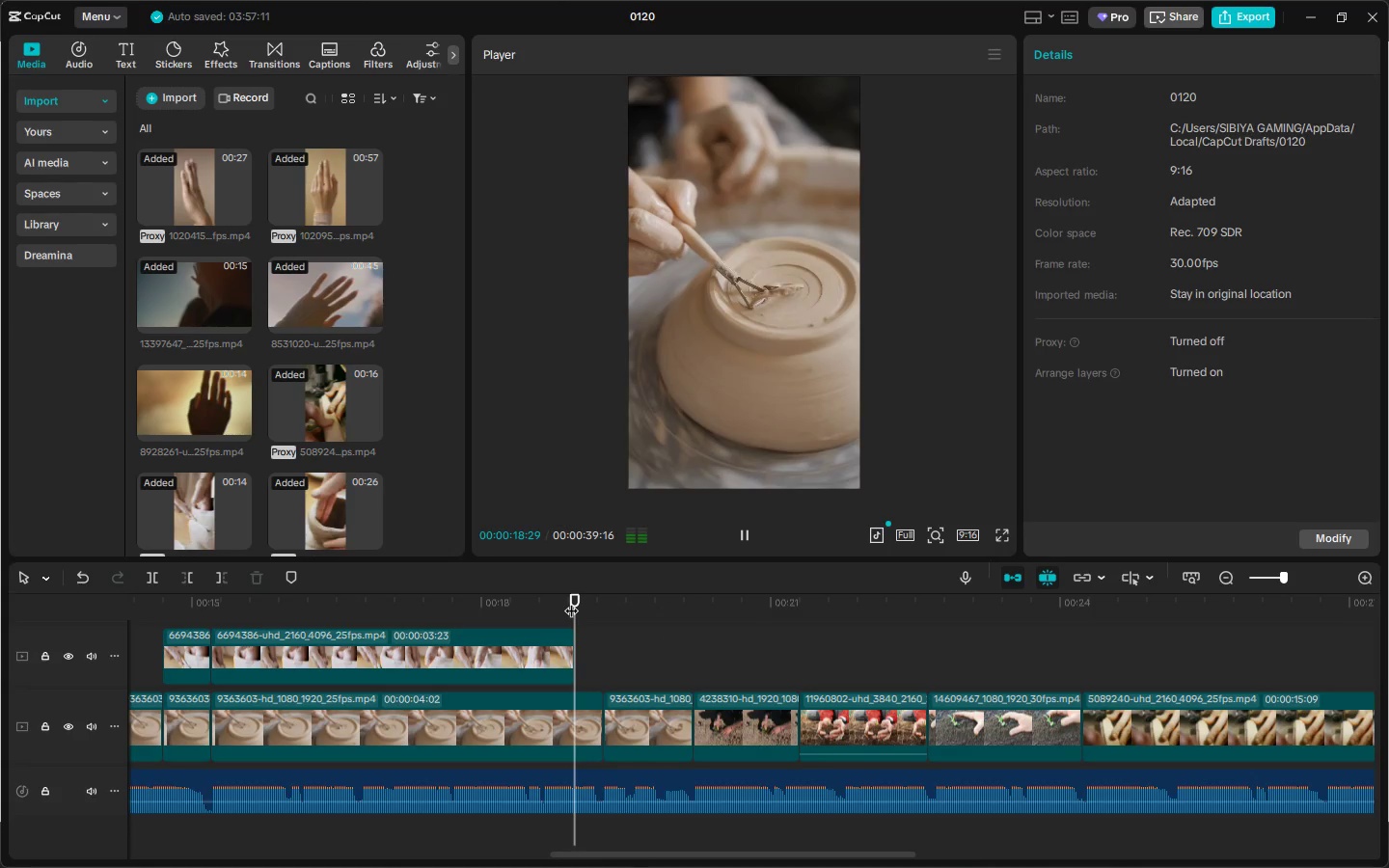 
key(Space)
 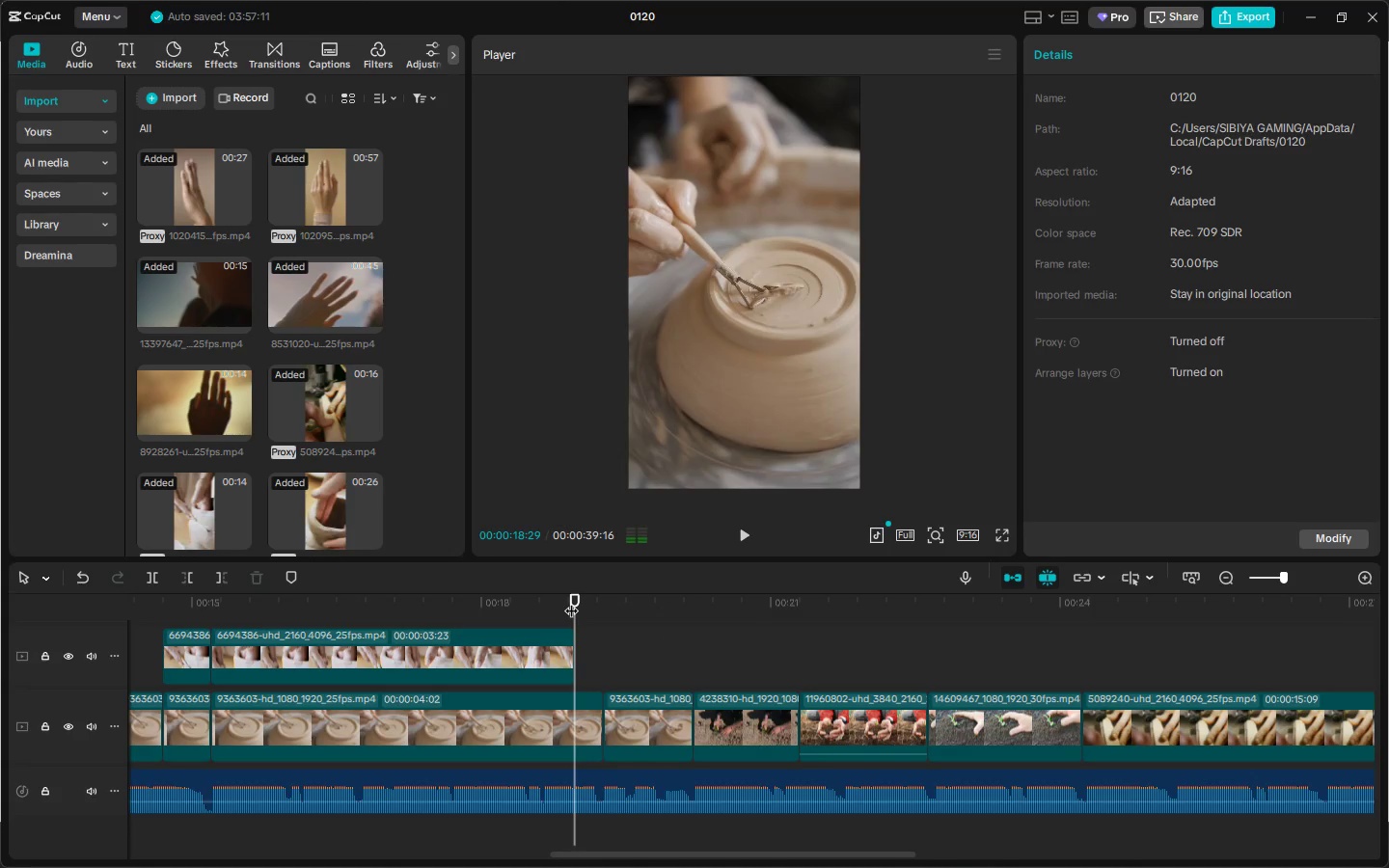 
key(Space)
 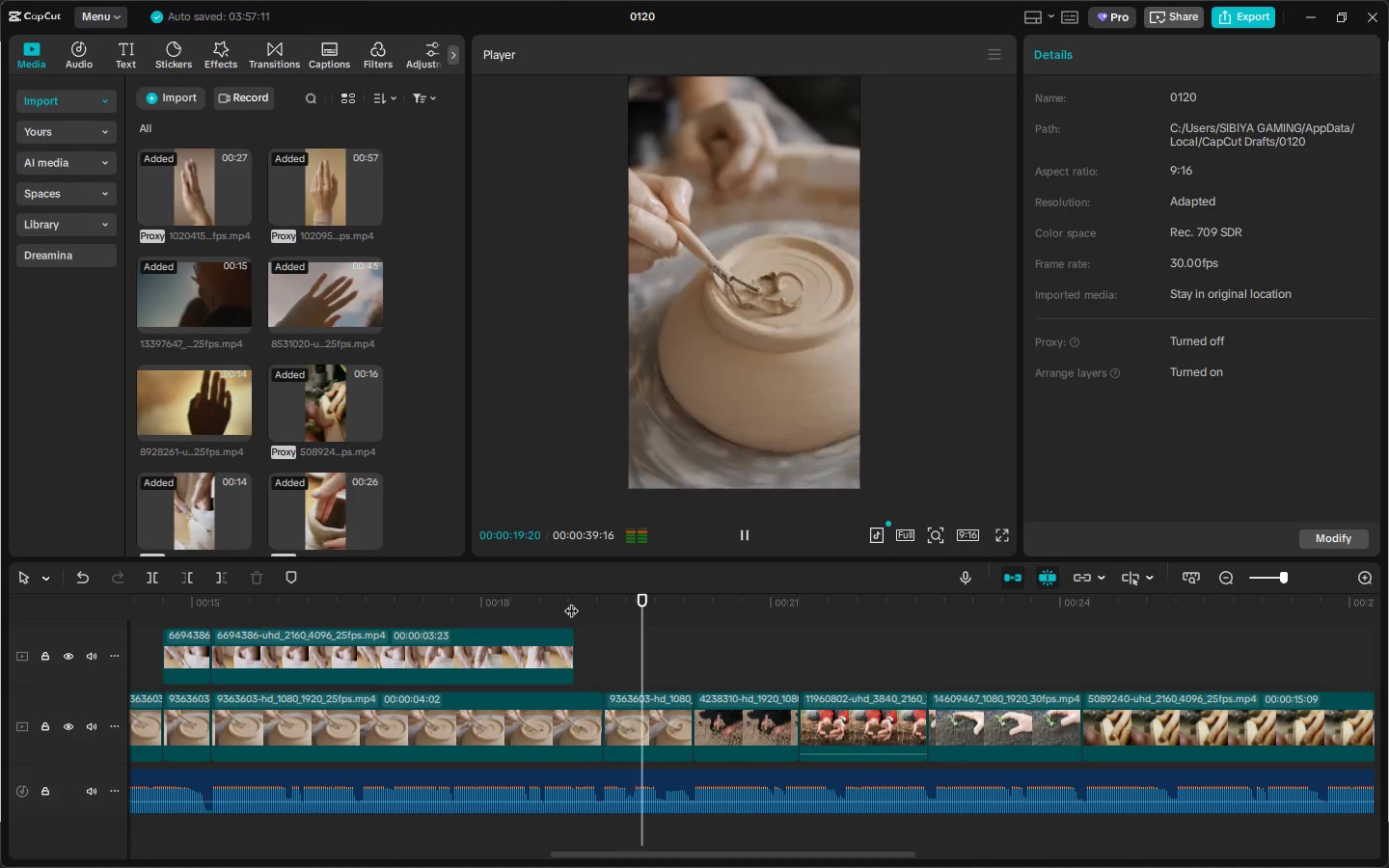 
left_click([504, 596])
 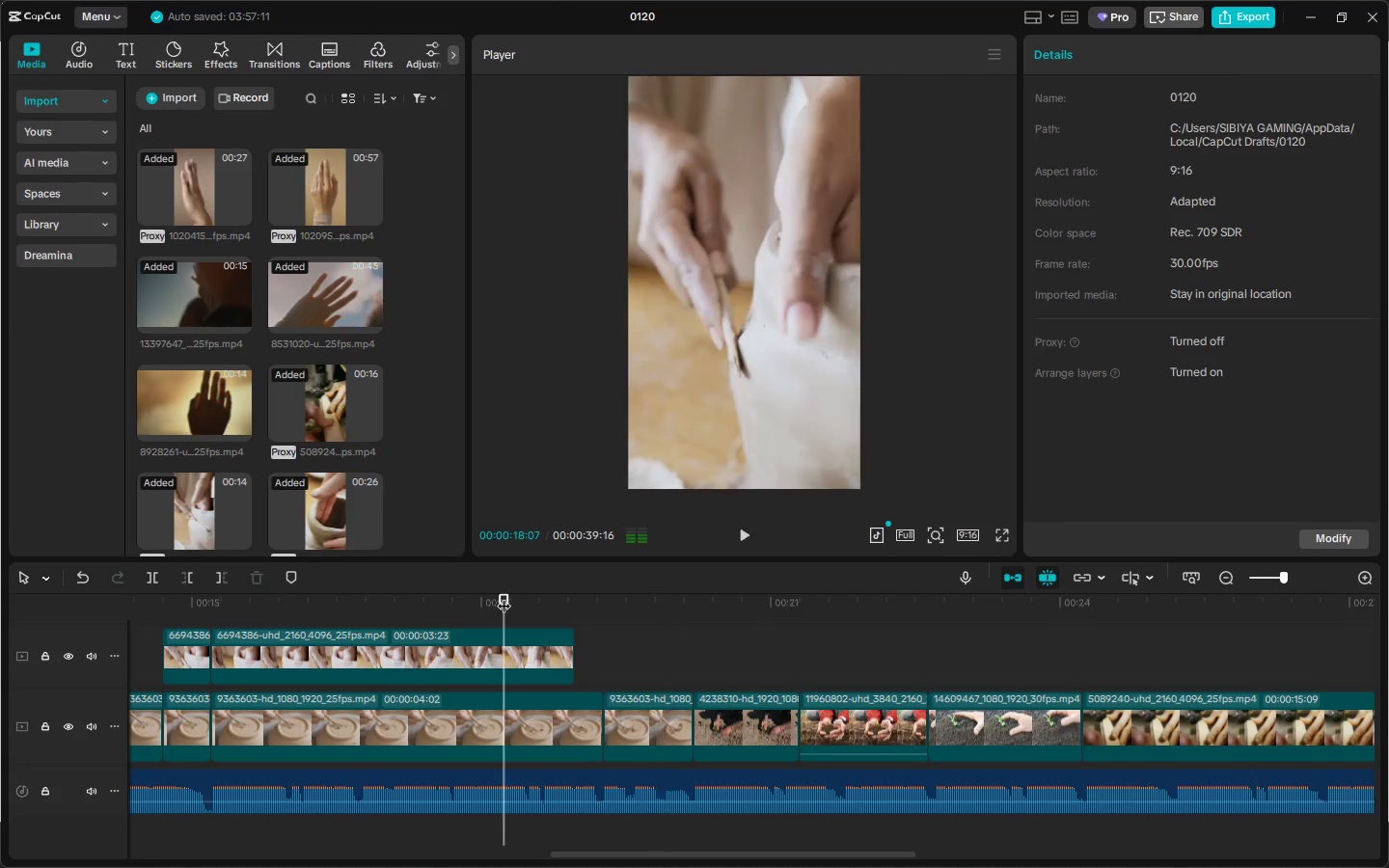 
key(Space)
 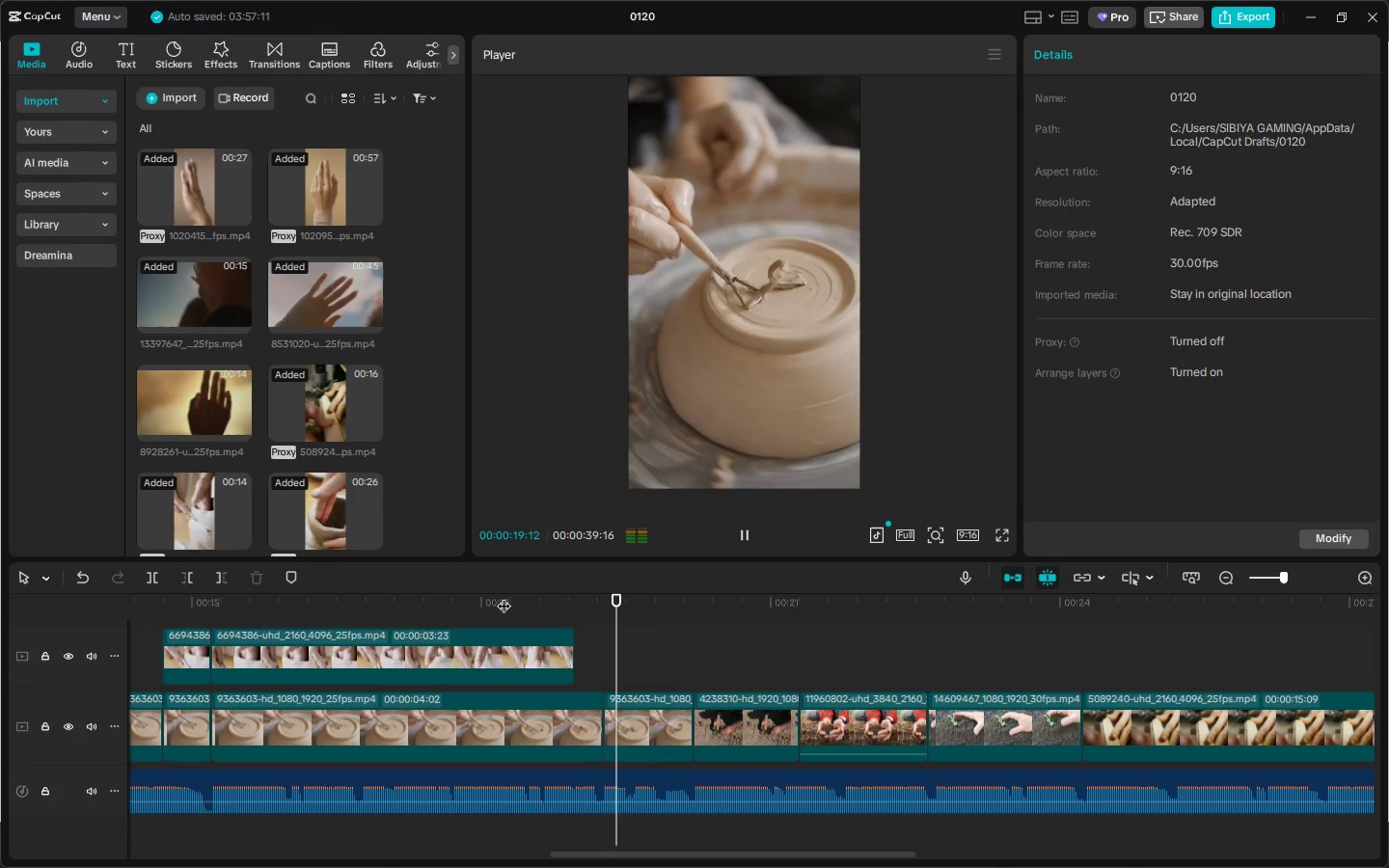 
key(Space)
 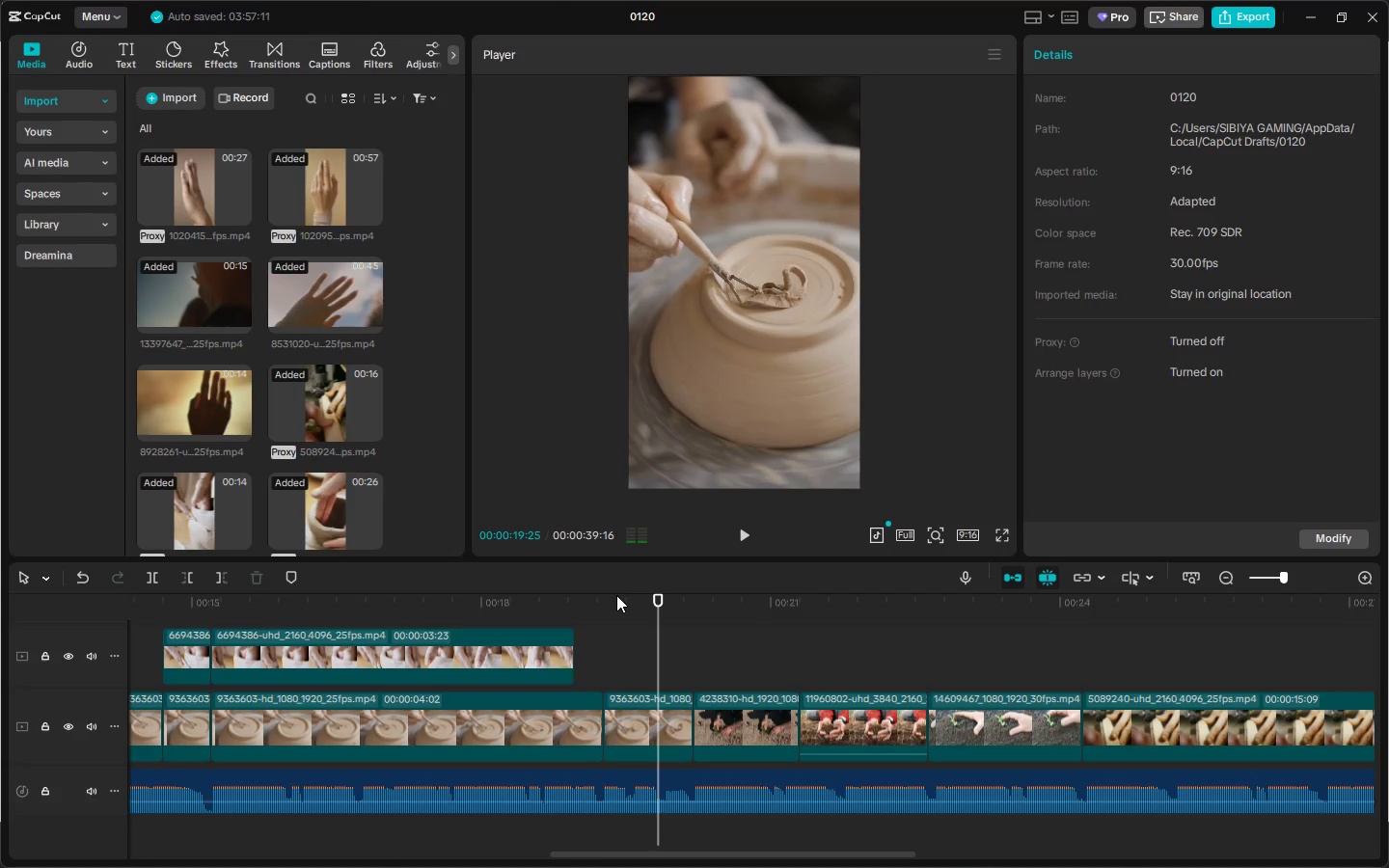 
left_click_drag(start_coordinate=[616, 595], to_coordinate=[588, 600])
 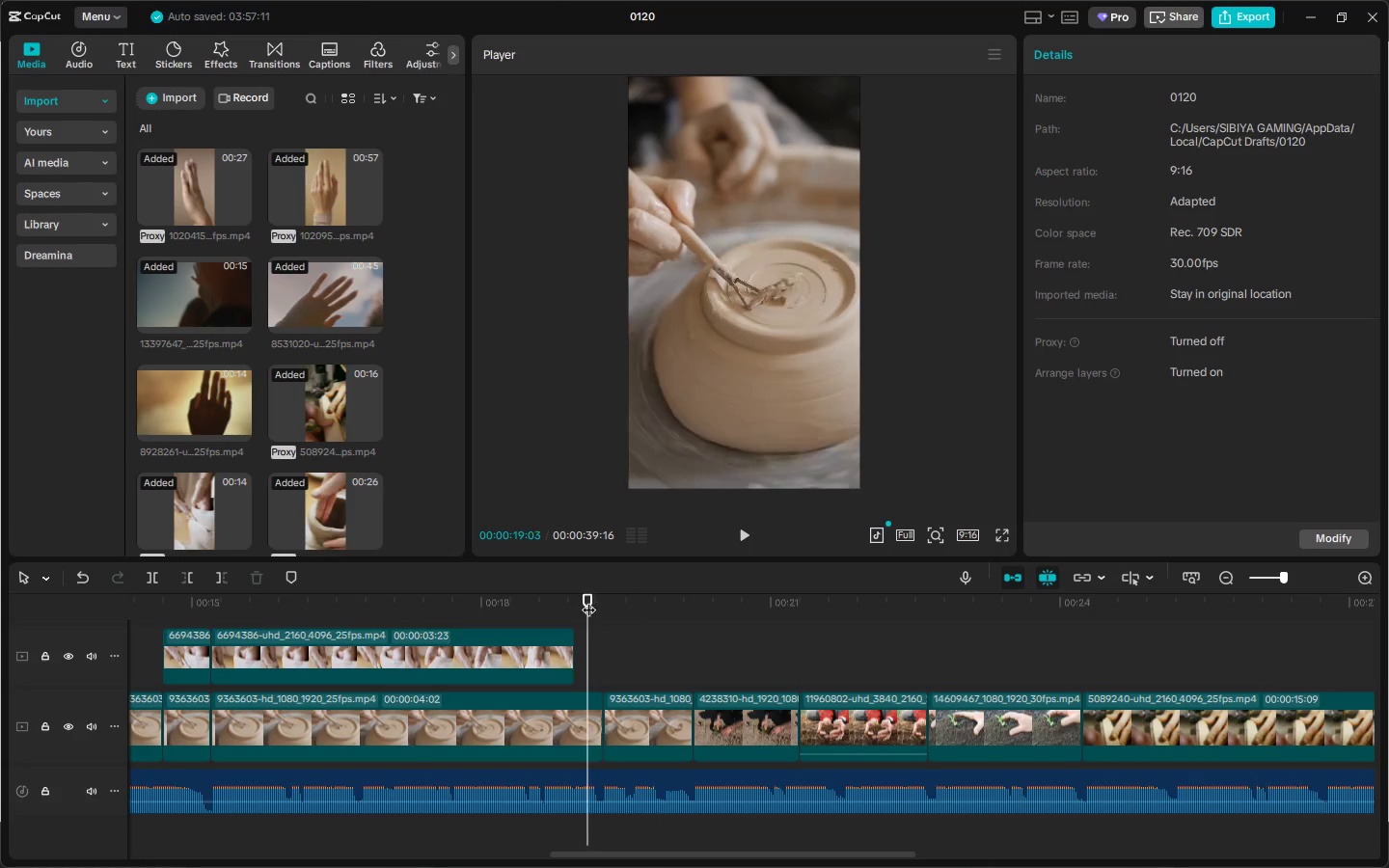 
key(Space)
 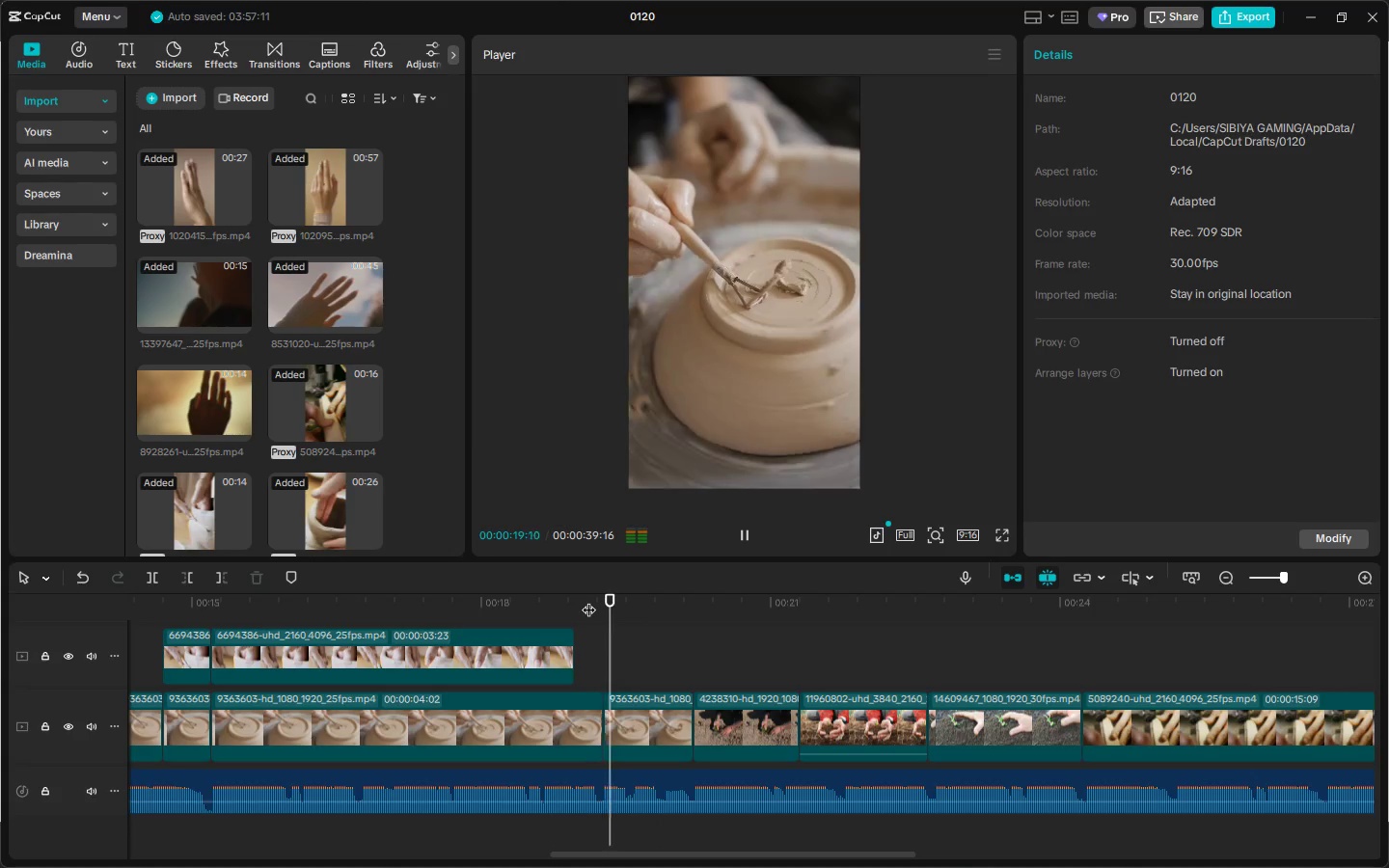 
key(Space)
 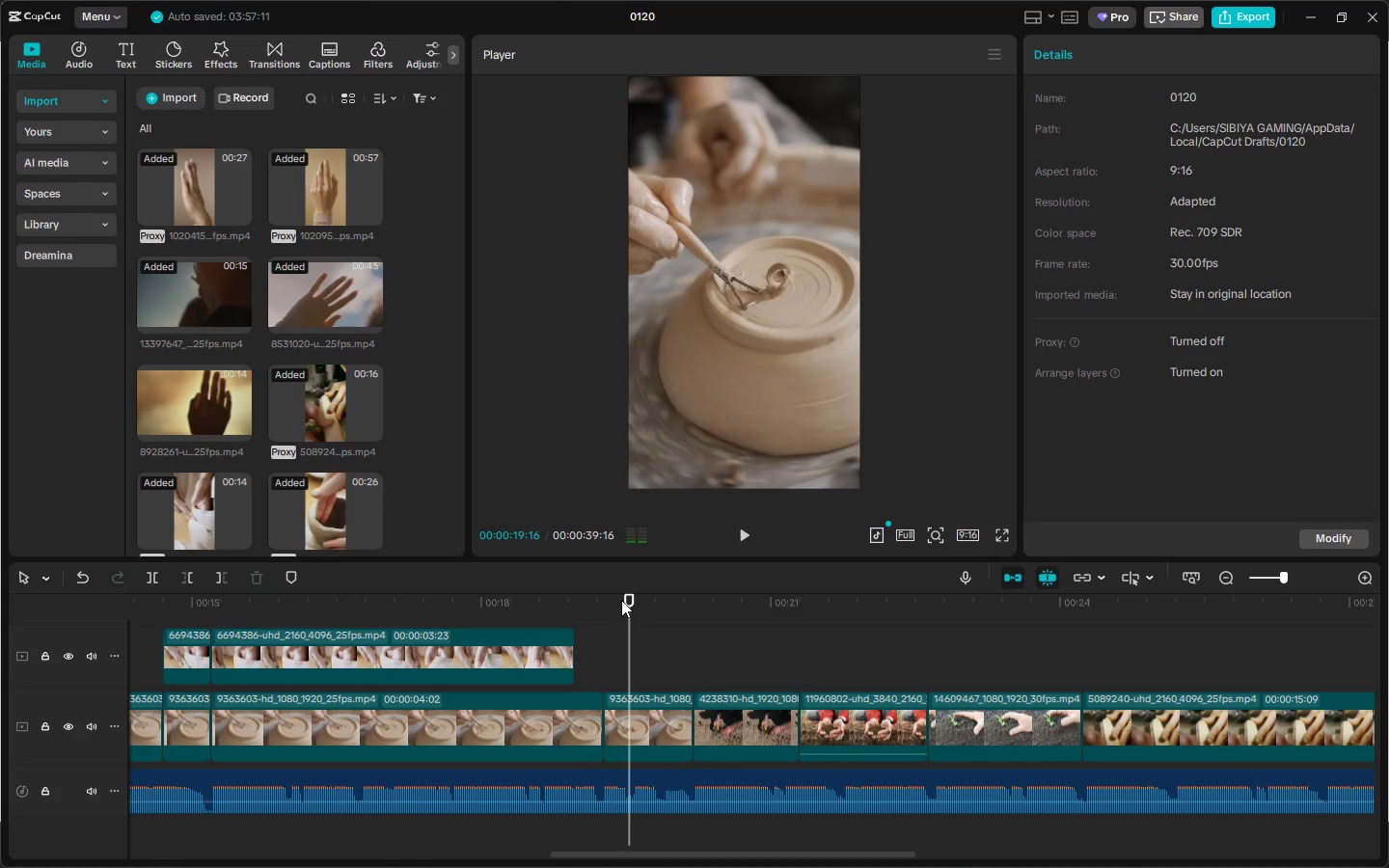 
left_click_drag(start_coordinate=[621, 600], to_coordinate=[596, 603])
 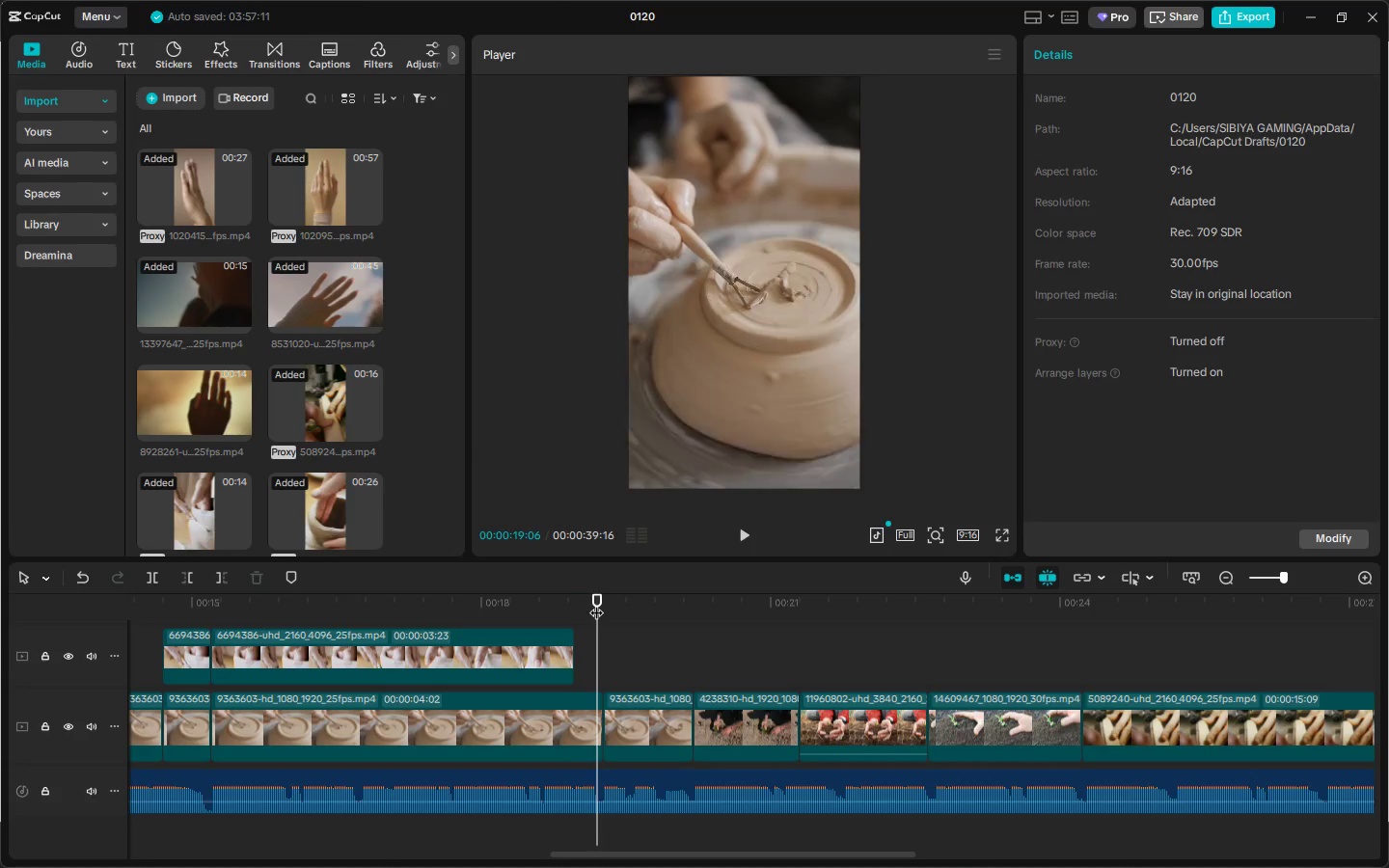 
key(Space)
 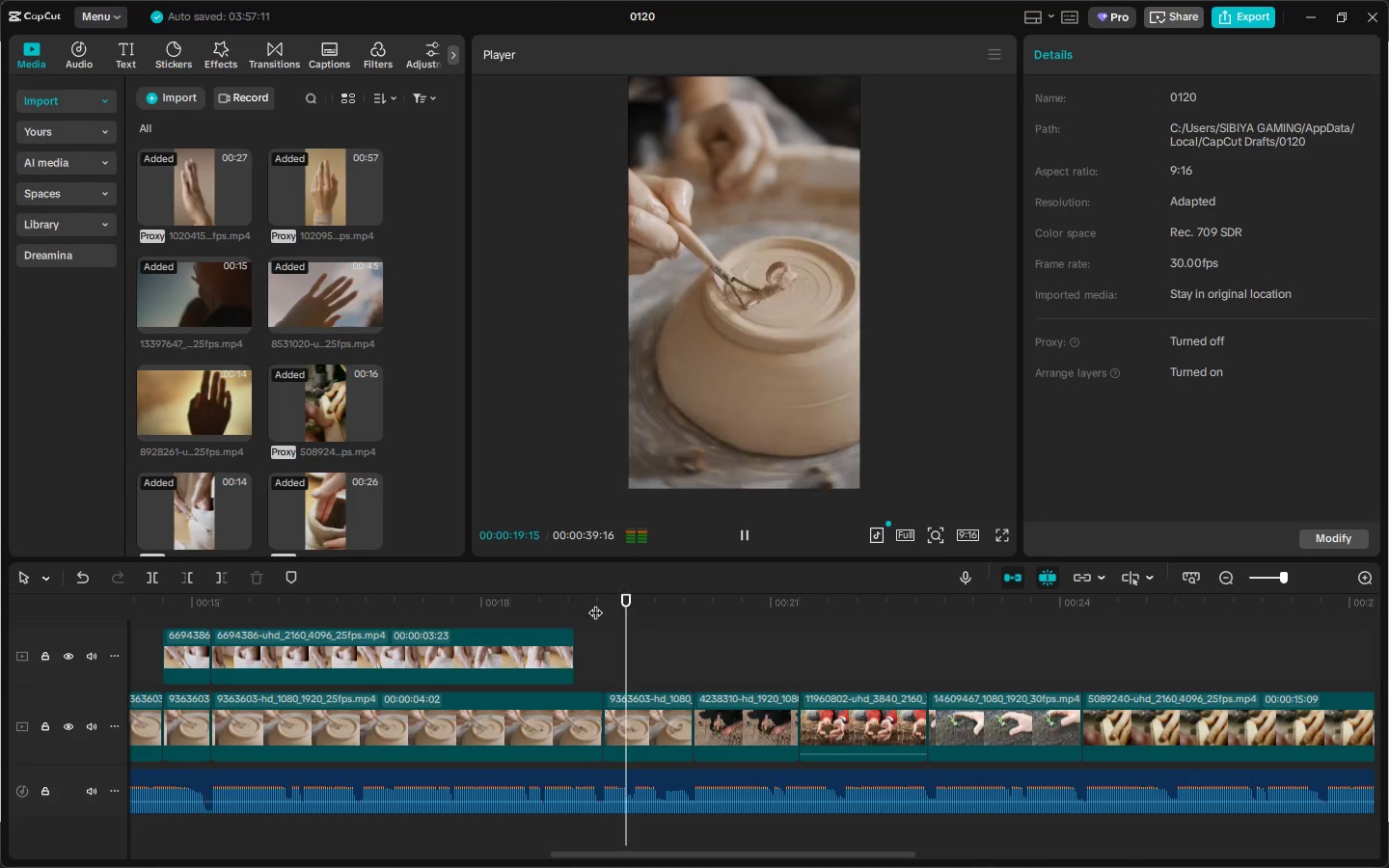 
key(Space)
 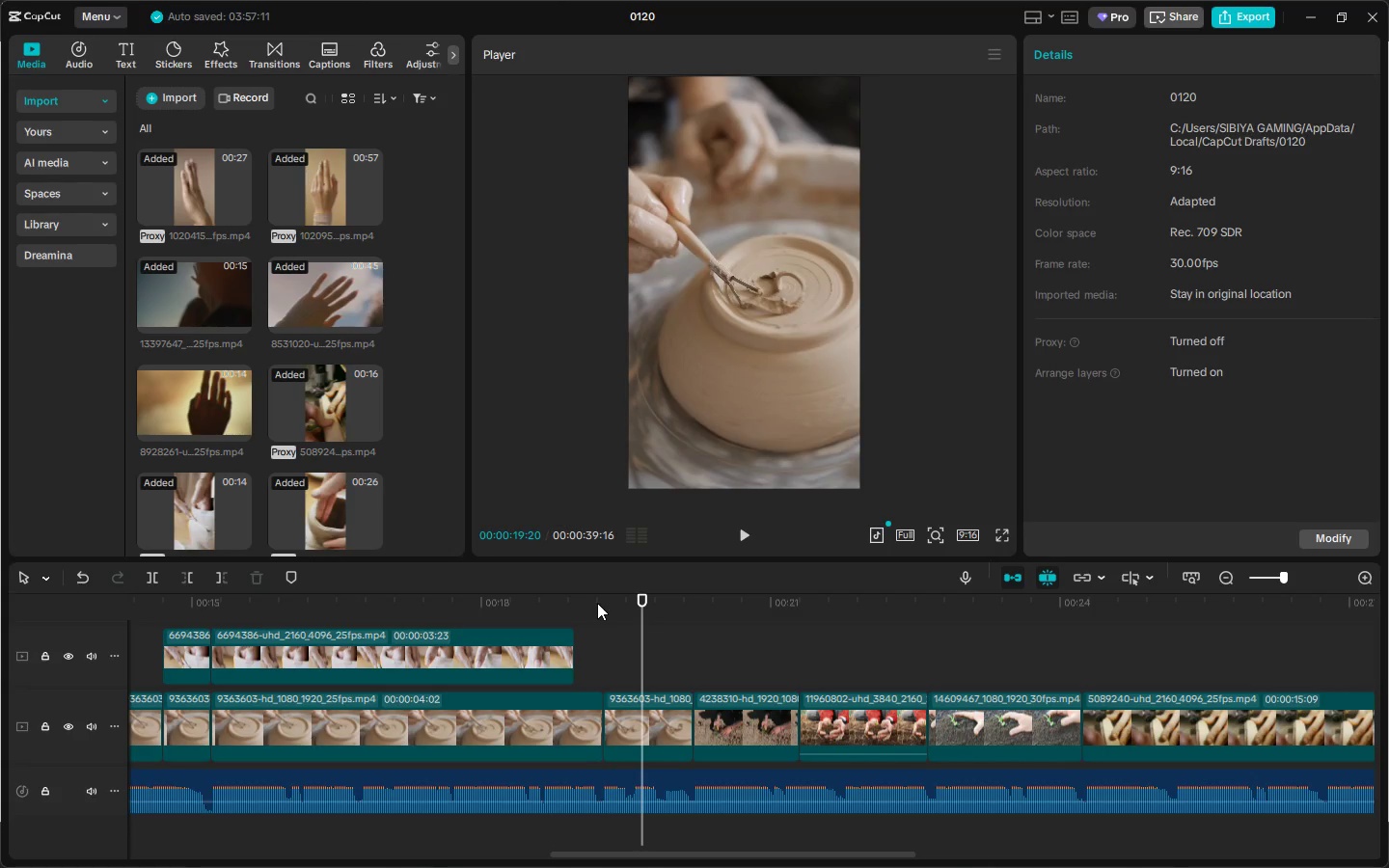 
key(Space)
 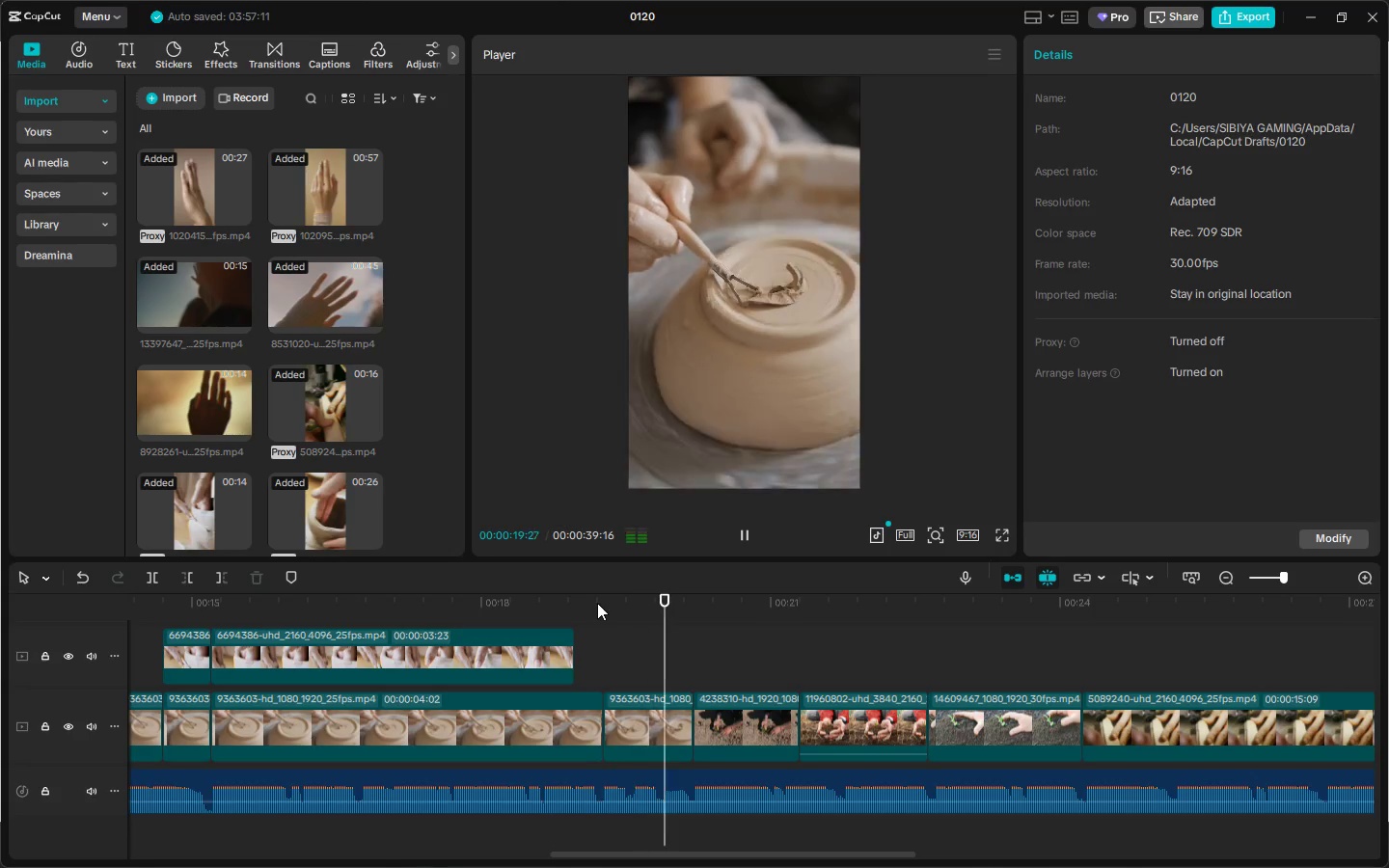 
key(Space)
 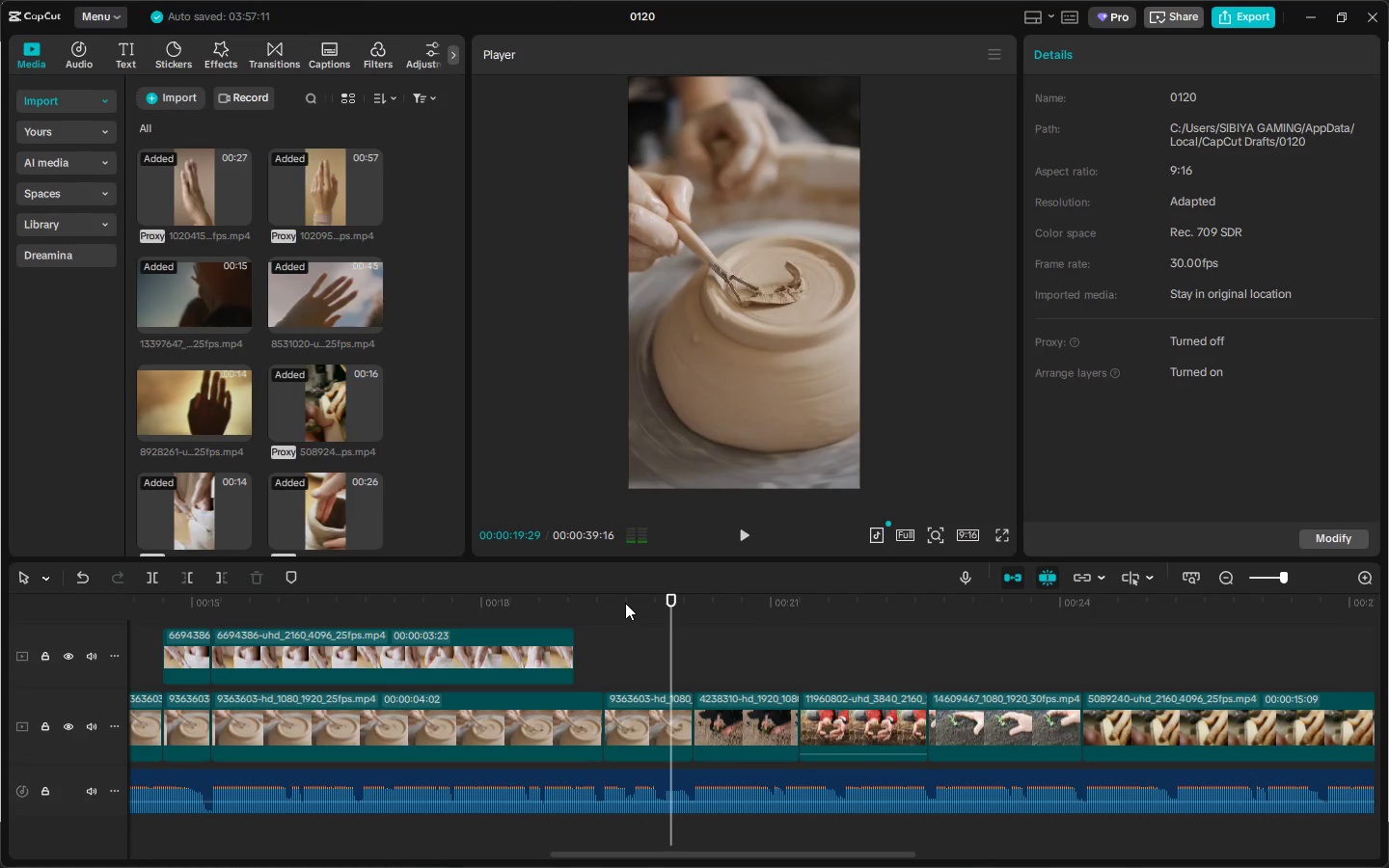 
left_click_drag(start_coordinate=[625, 603], to_coordinate=[571, 602])
 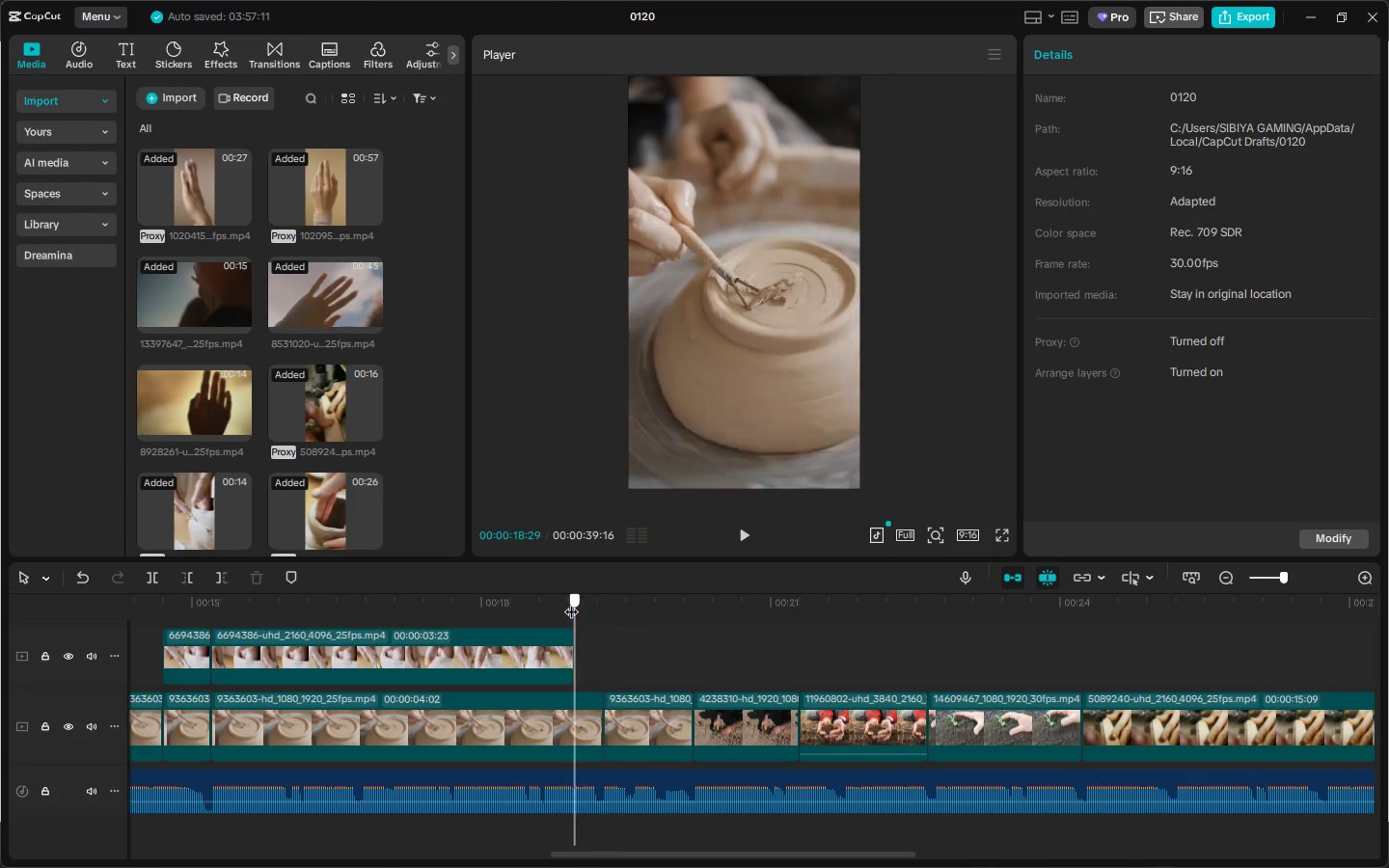 
key(Space)
 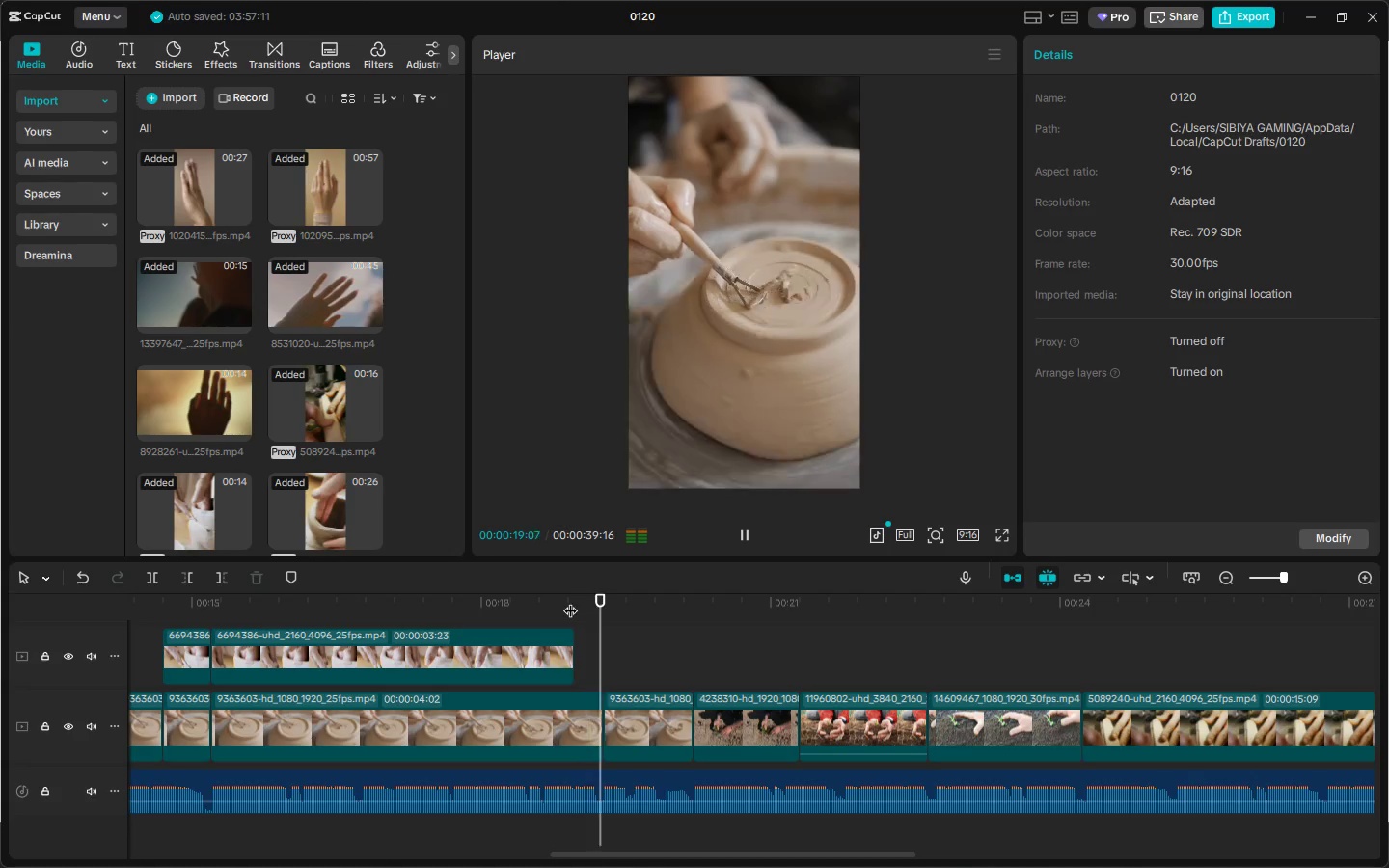 
key(Space)
 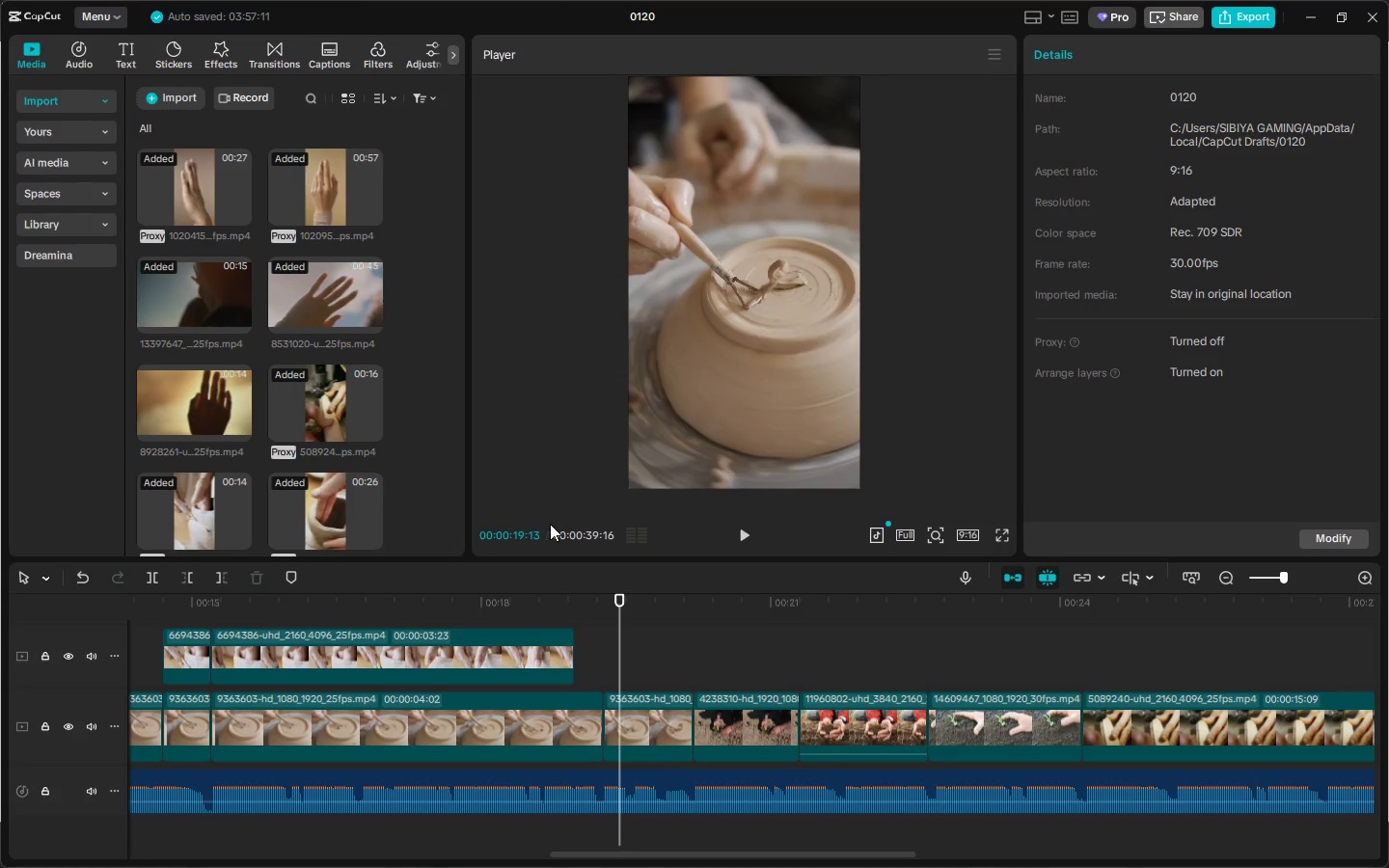 
key(Space)
 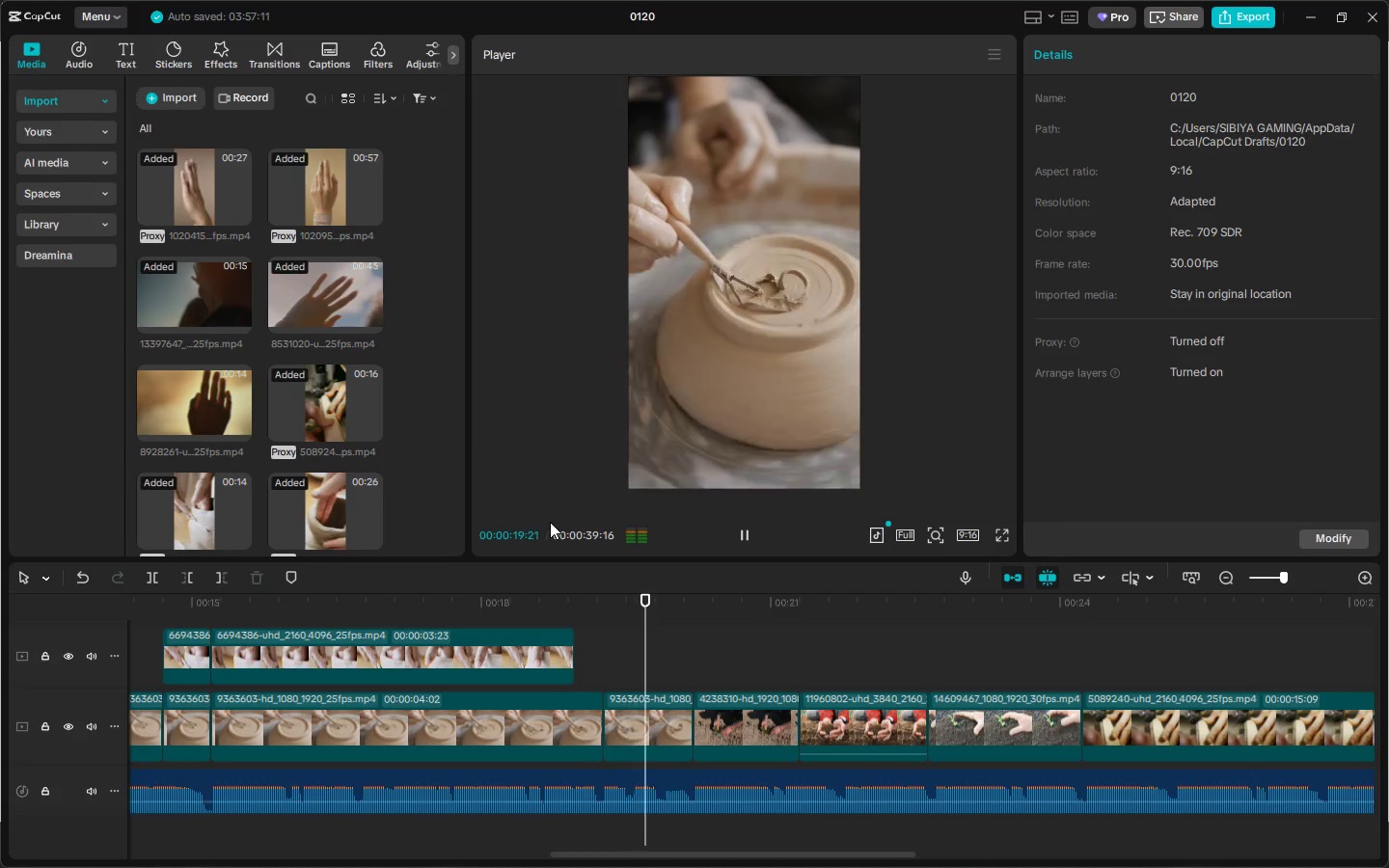 
key(Space)
 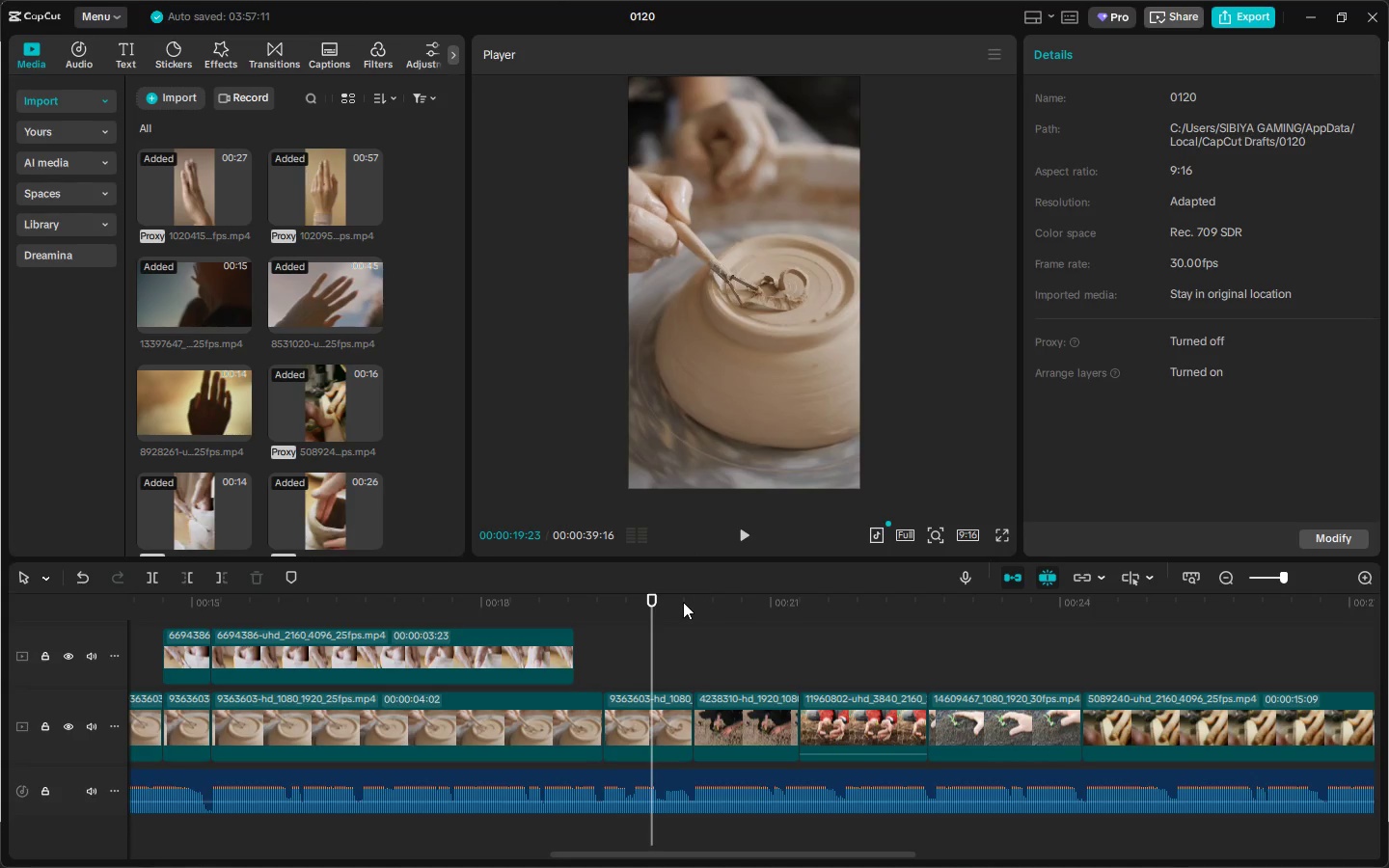 
left_click_drag(start_coordinate=[648, 600], to_coordinate=[507, 595])
 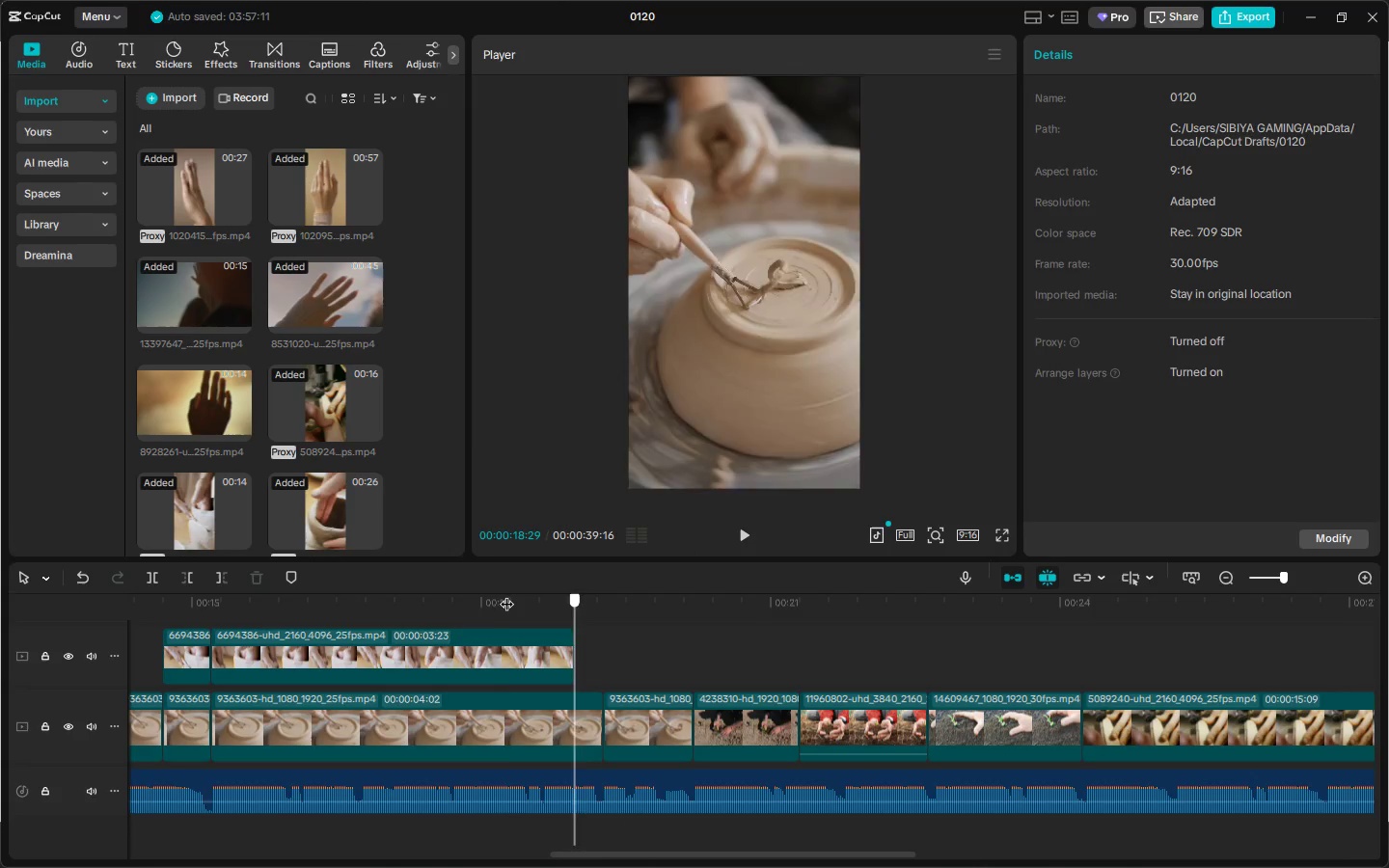 
key(Space)
 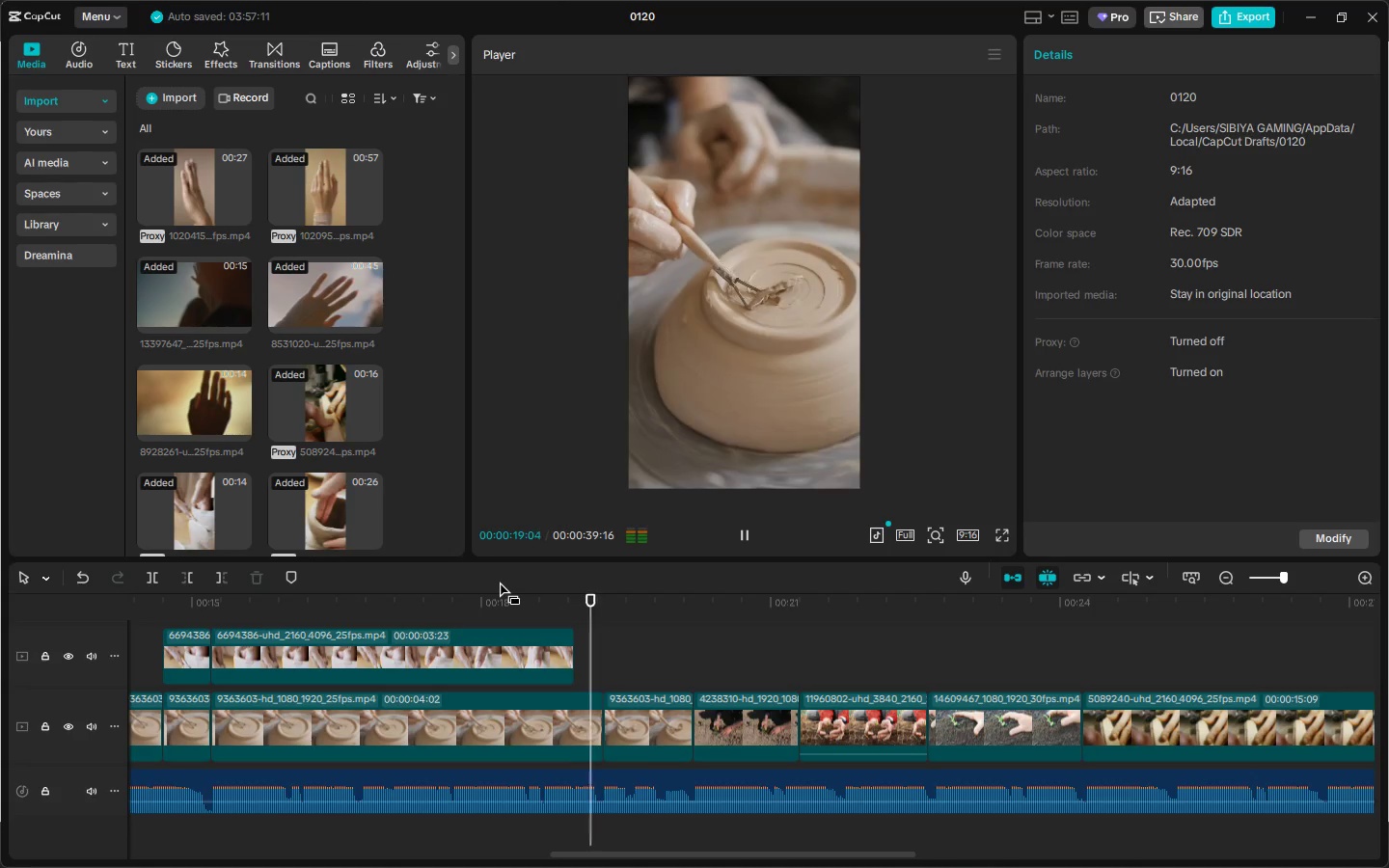 
key(Space)
 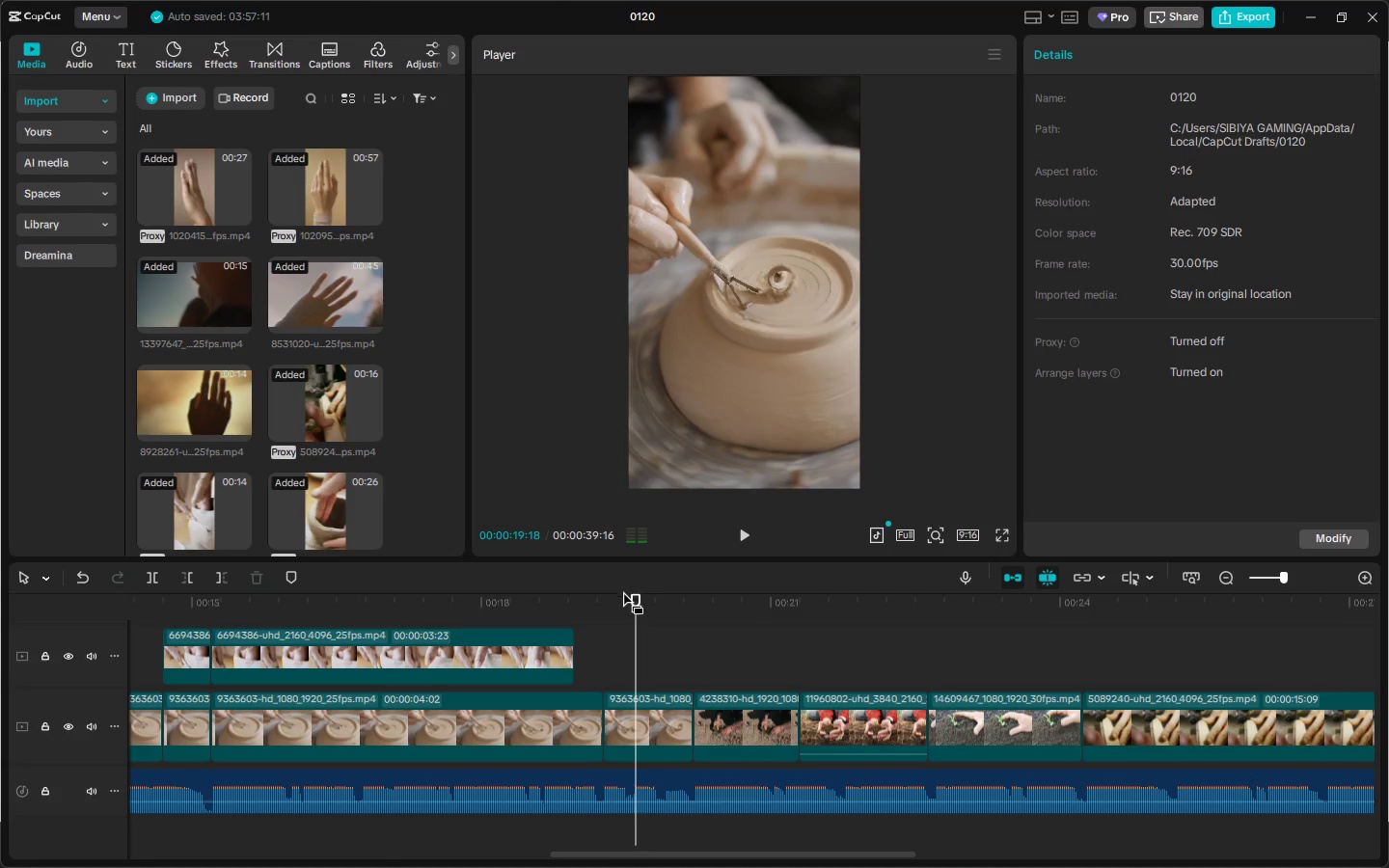 
left_click_drag(start_coordinate=[608, 603], to_coordinate=[563, 604])
 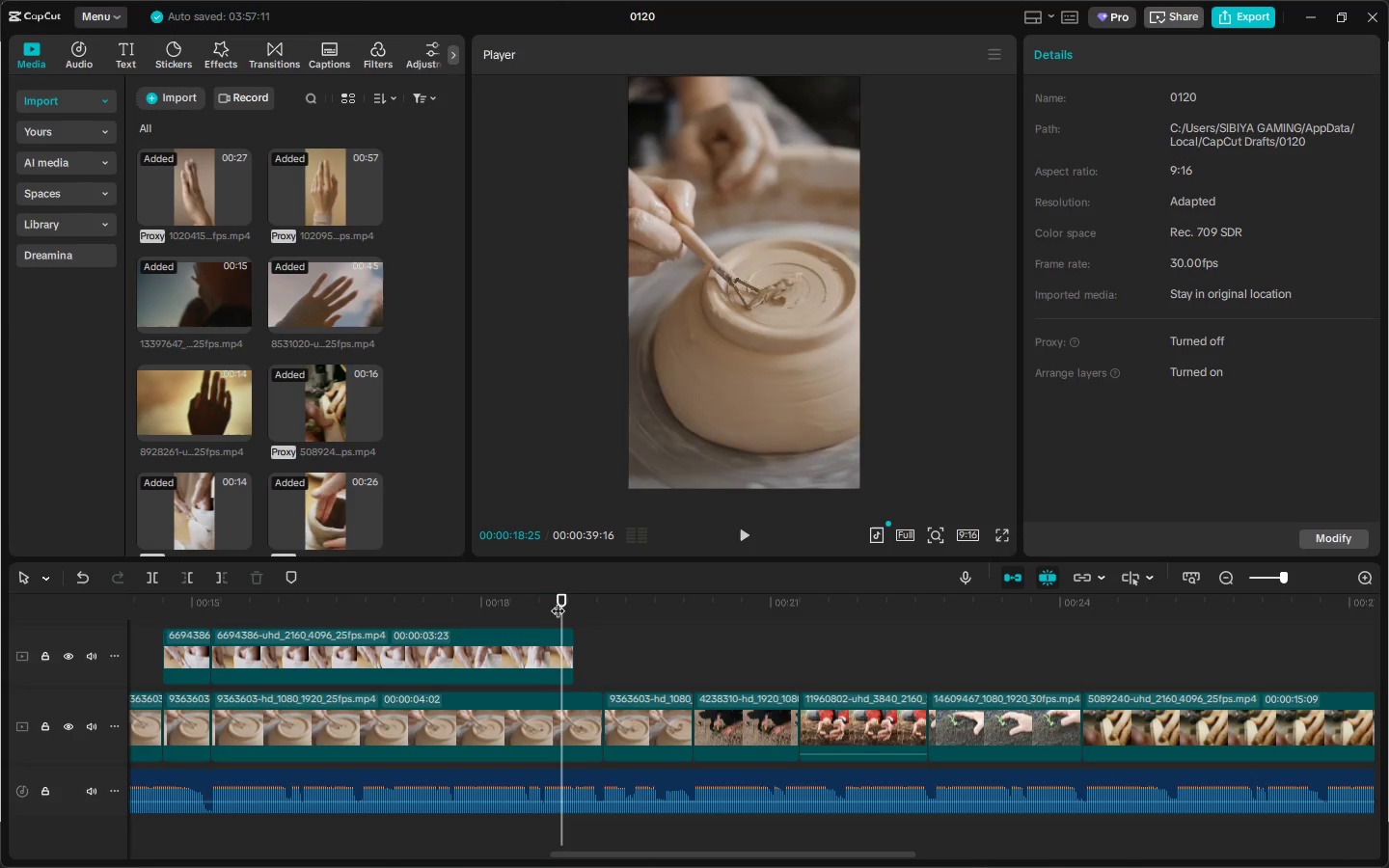 
key(Space)
 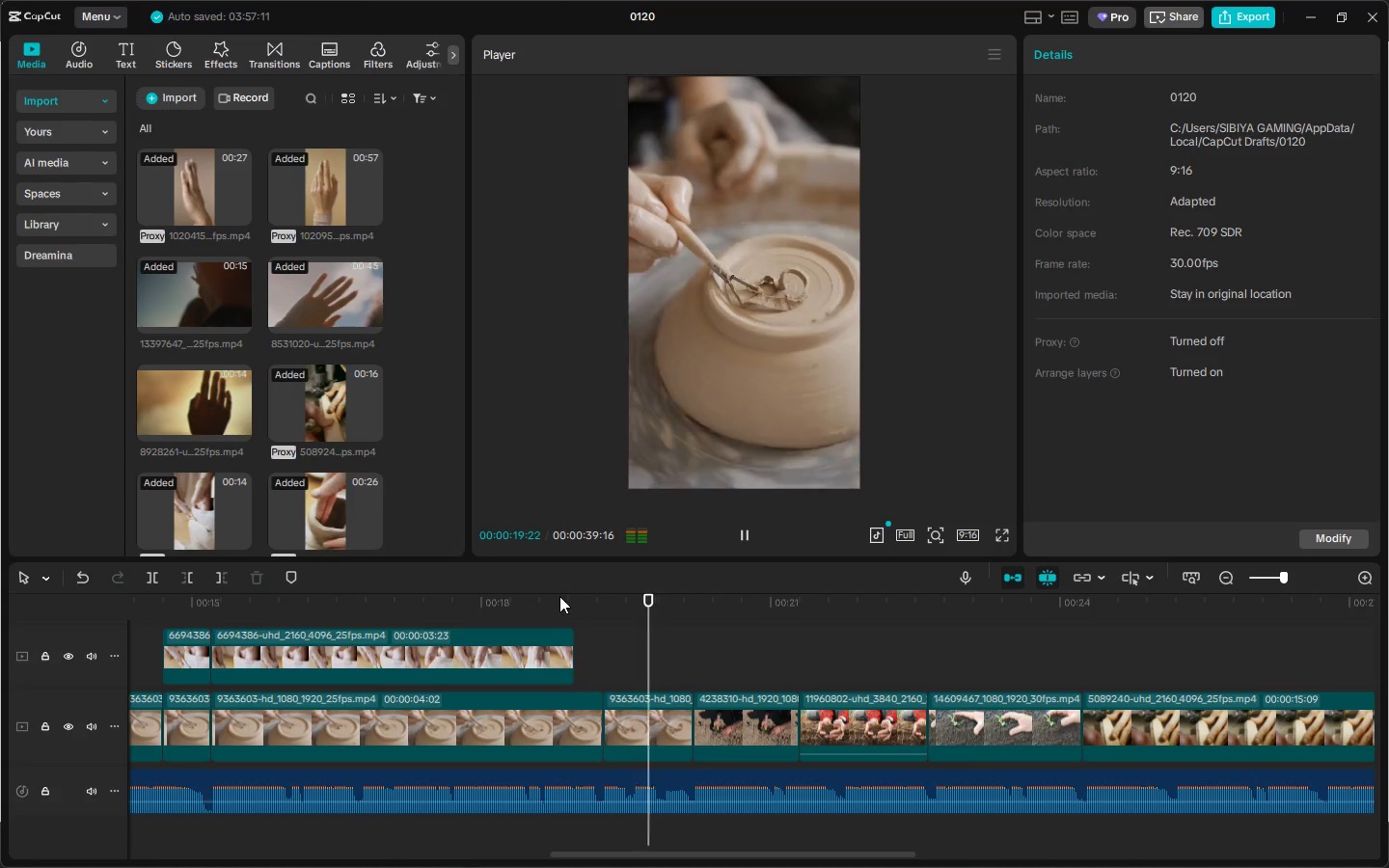 
key(Space)
 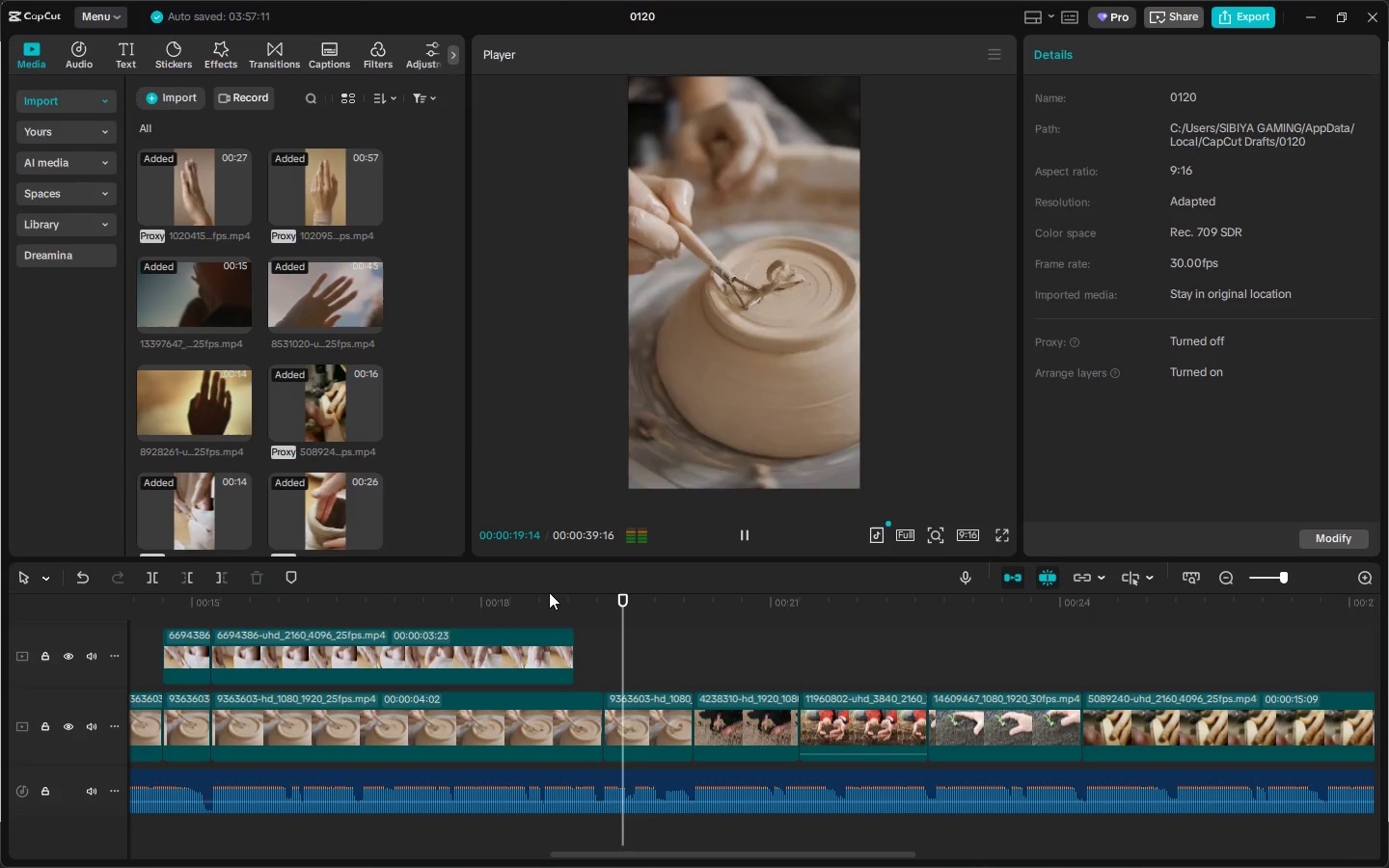 
left_click([549, 591])
 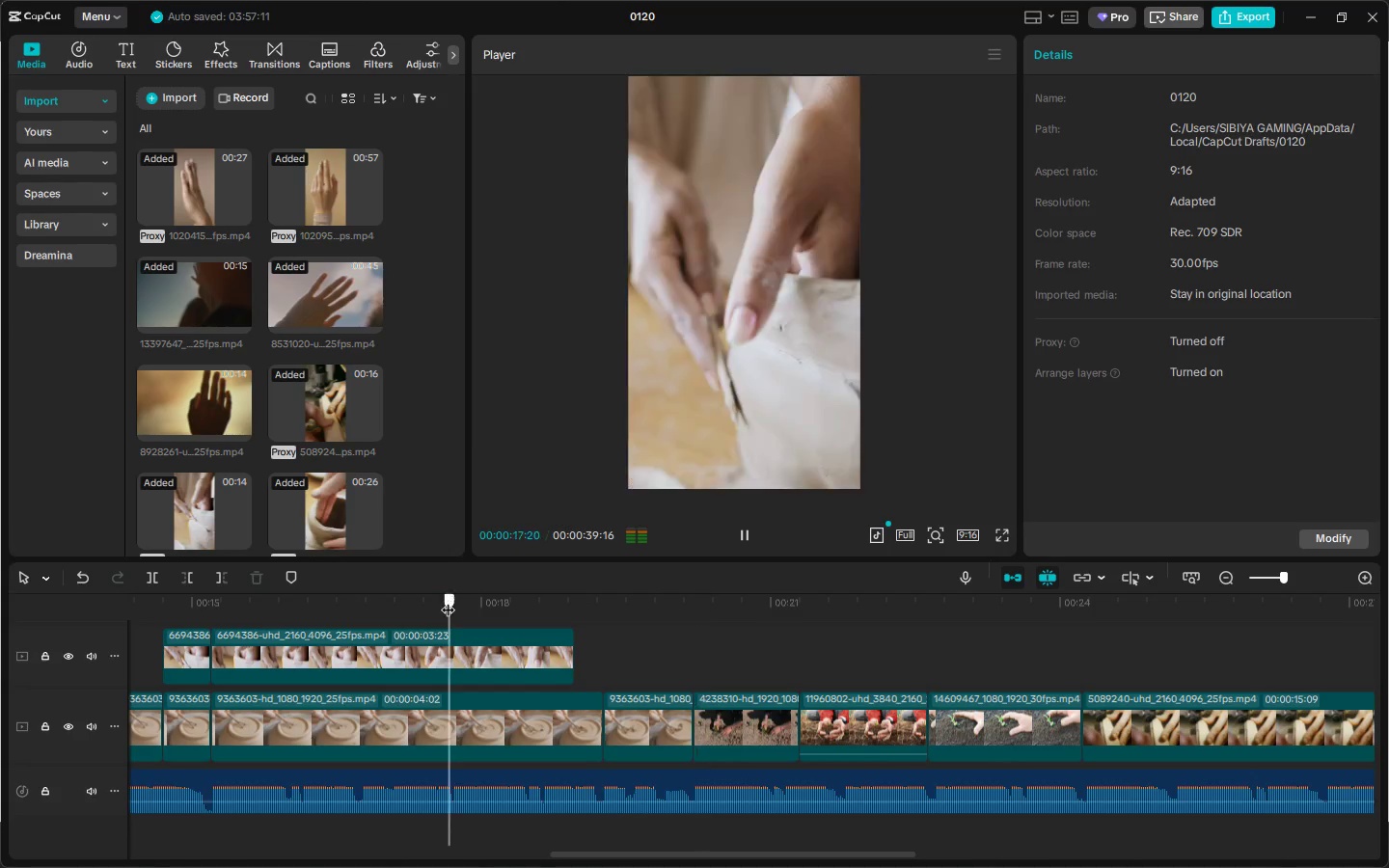 
key(Space)
 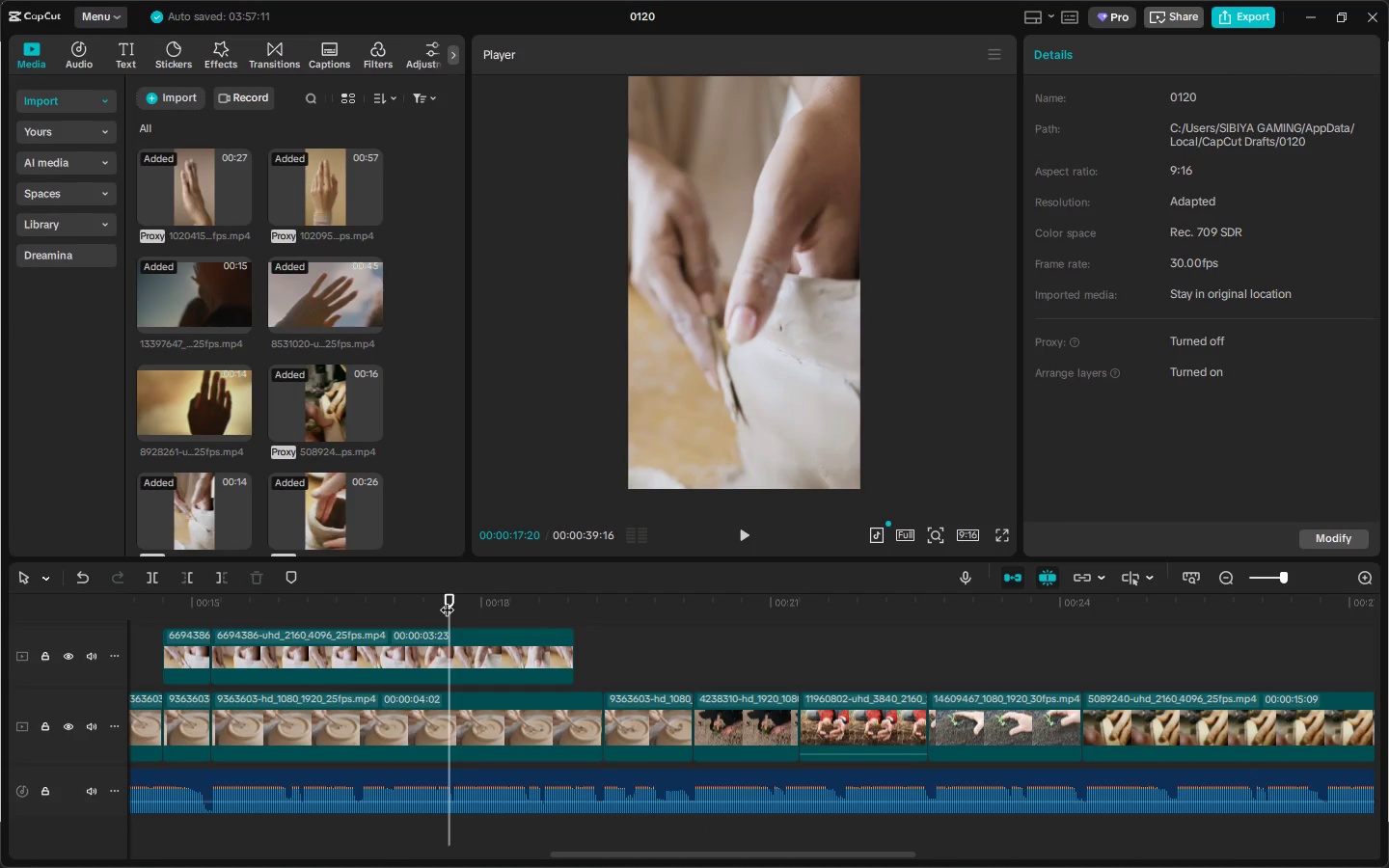 
key(Space)
 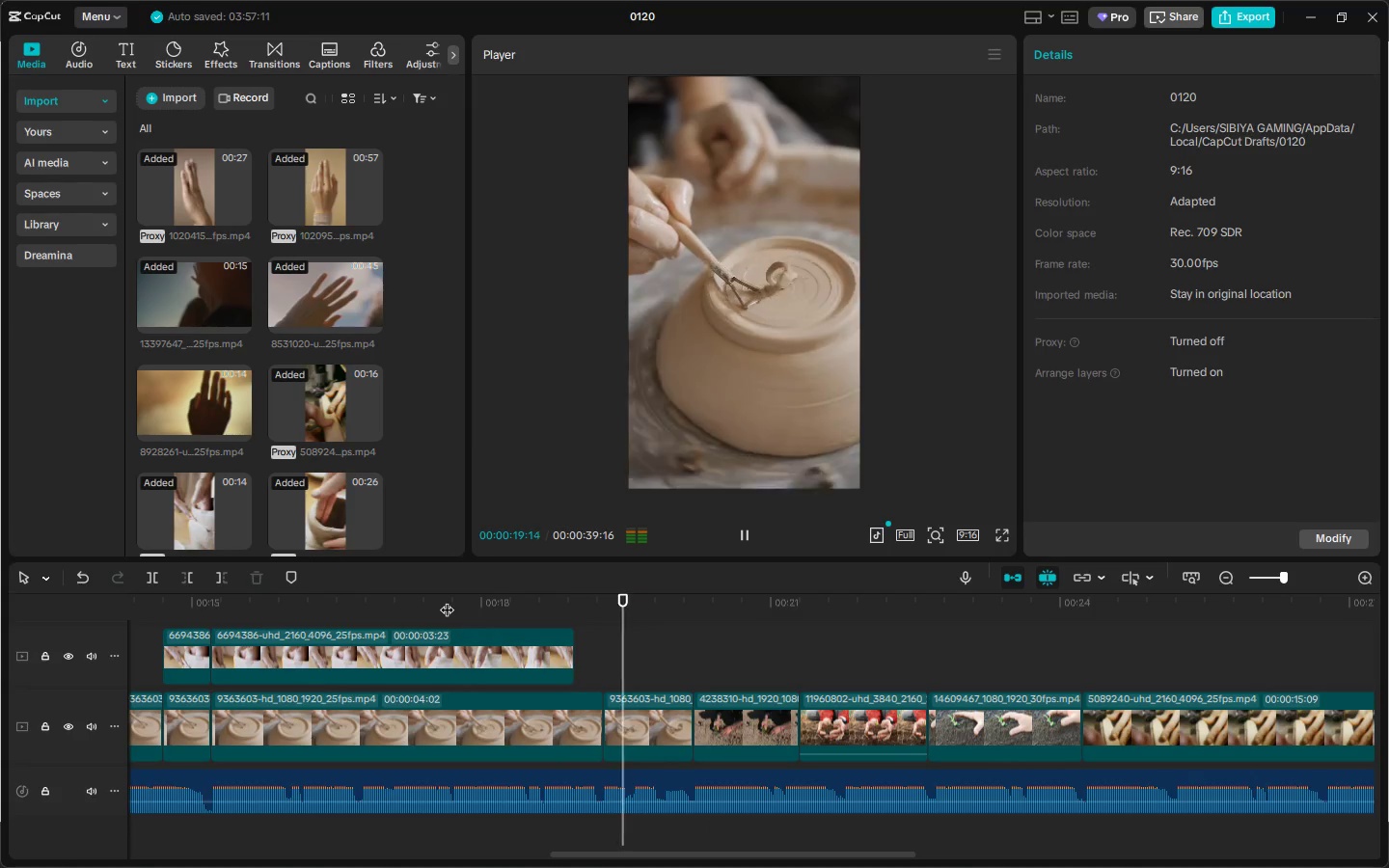 
left_click([409, 602])
 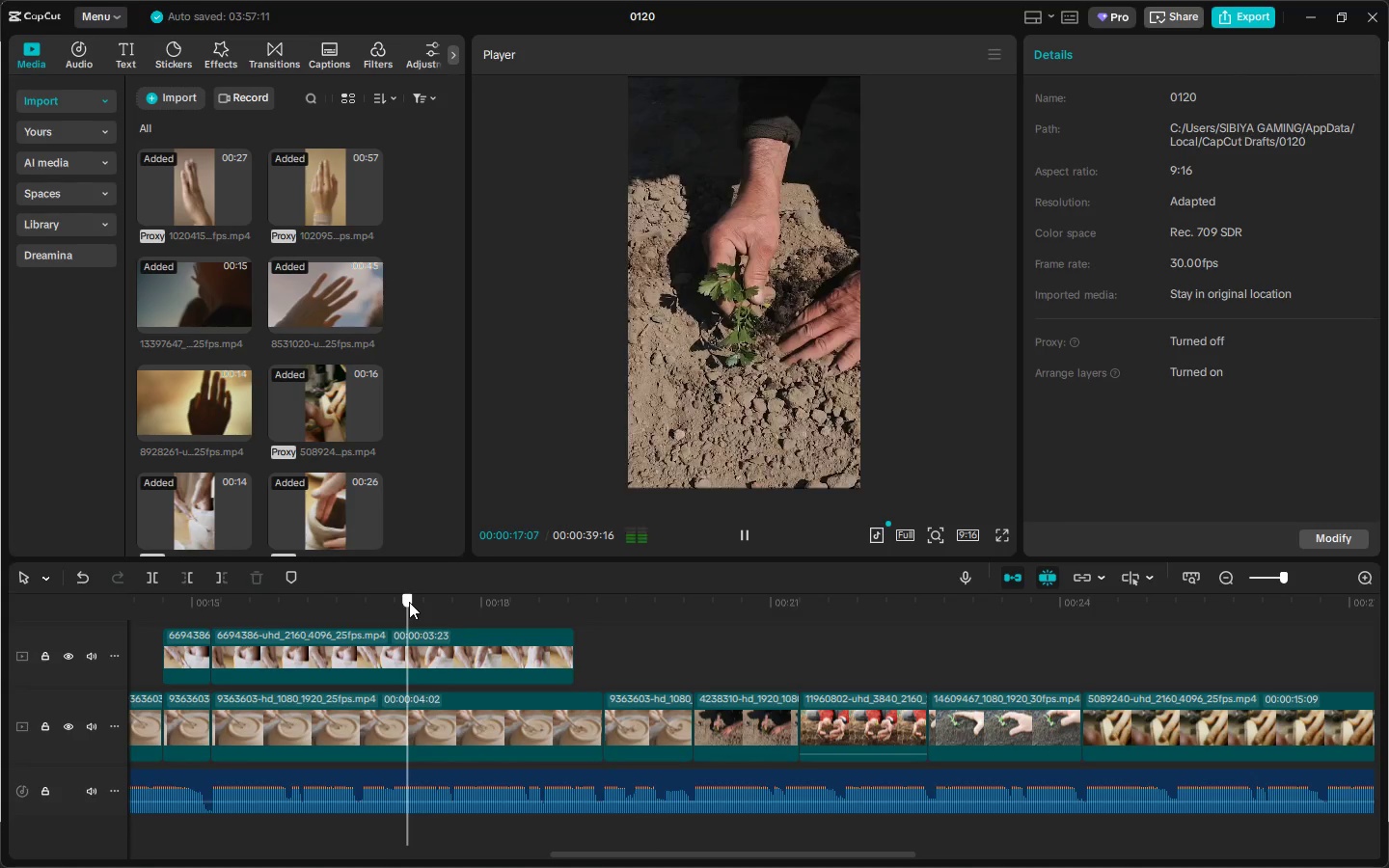 
key(Space)
 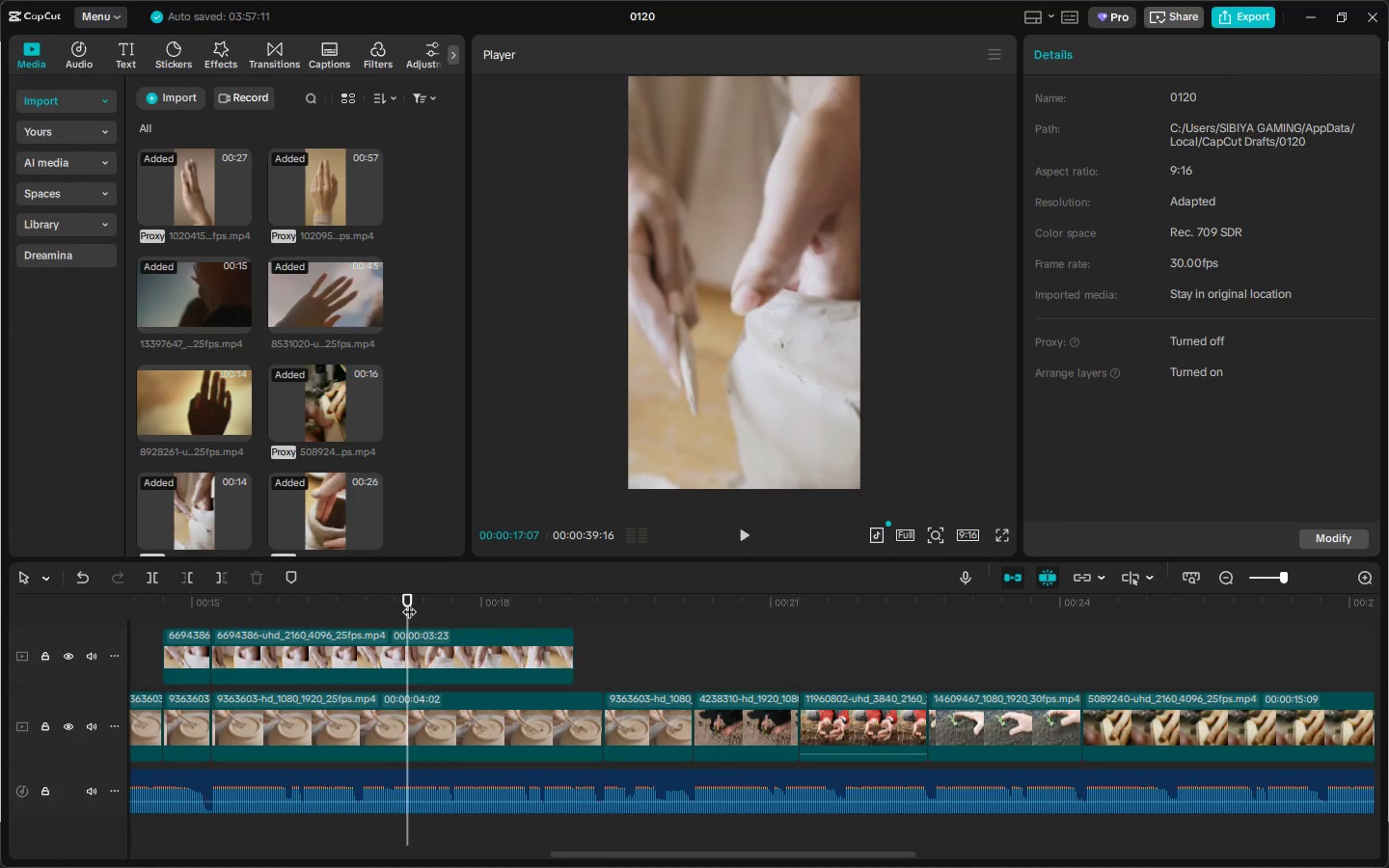 
key(Space)
 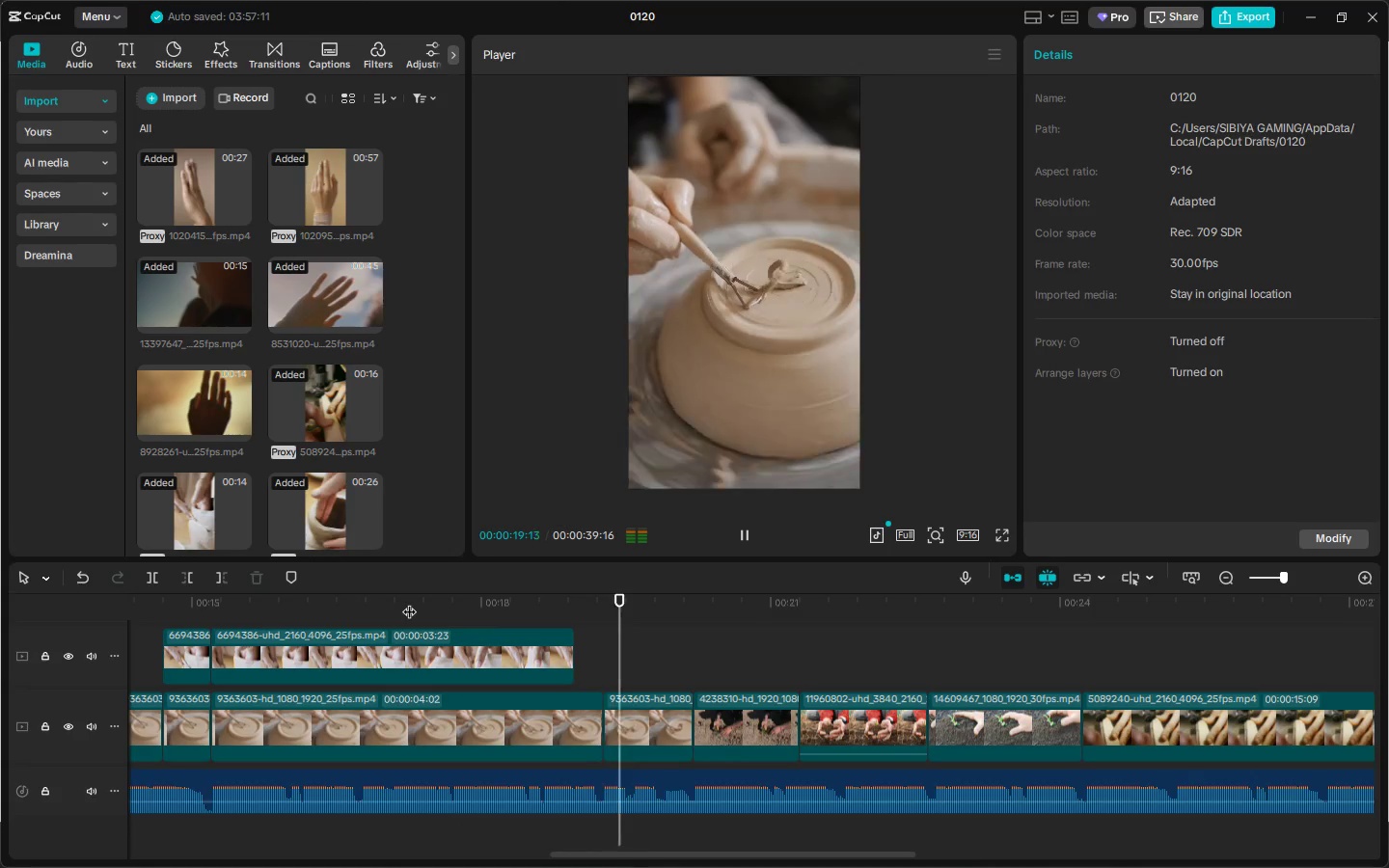 
left_click_drag(start_coordinate=[585, 607], to_coordinate=[531, 602])
 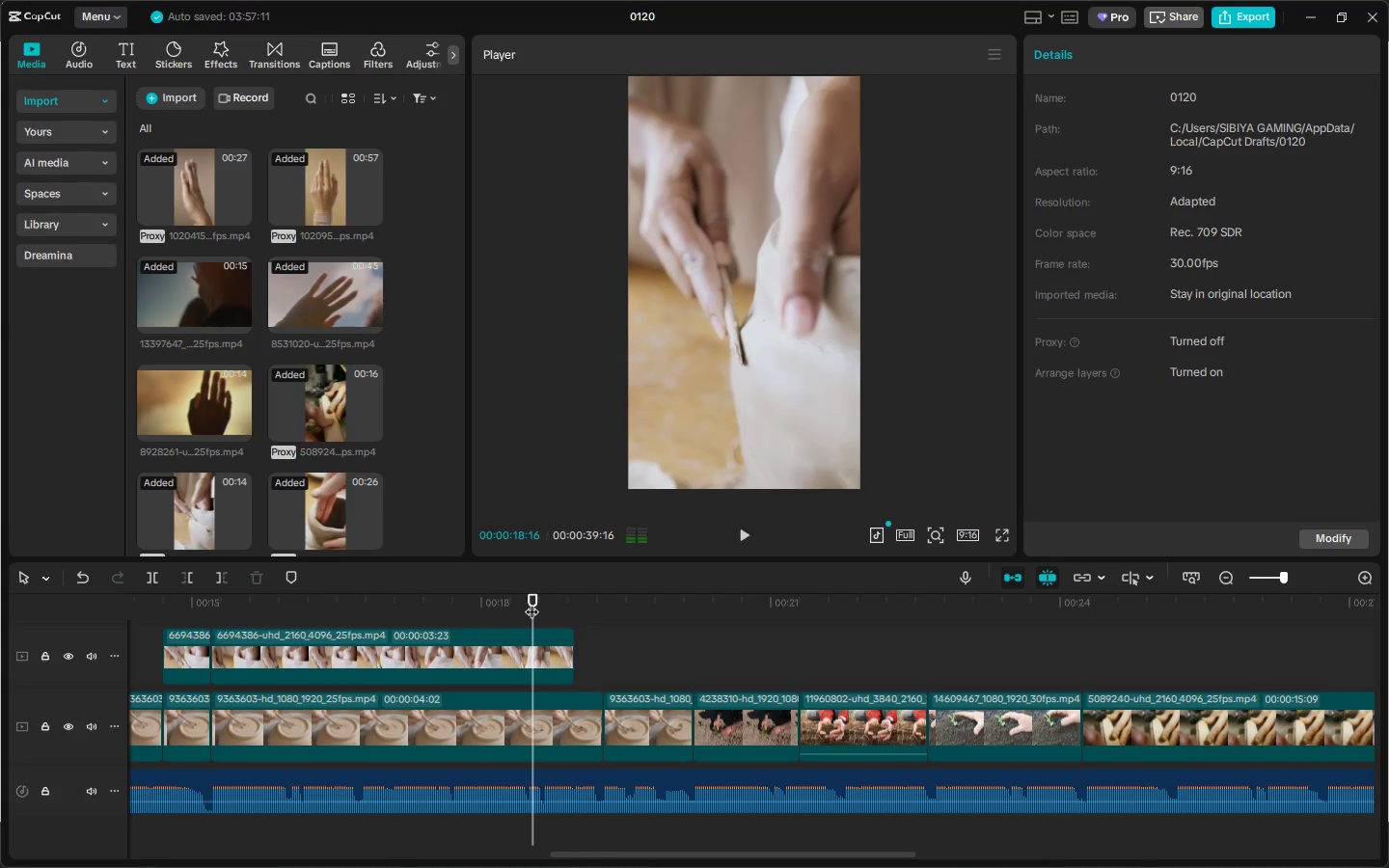 
key(Space)
 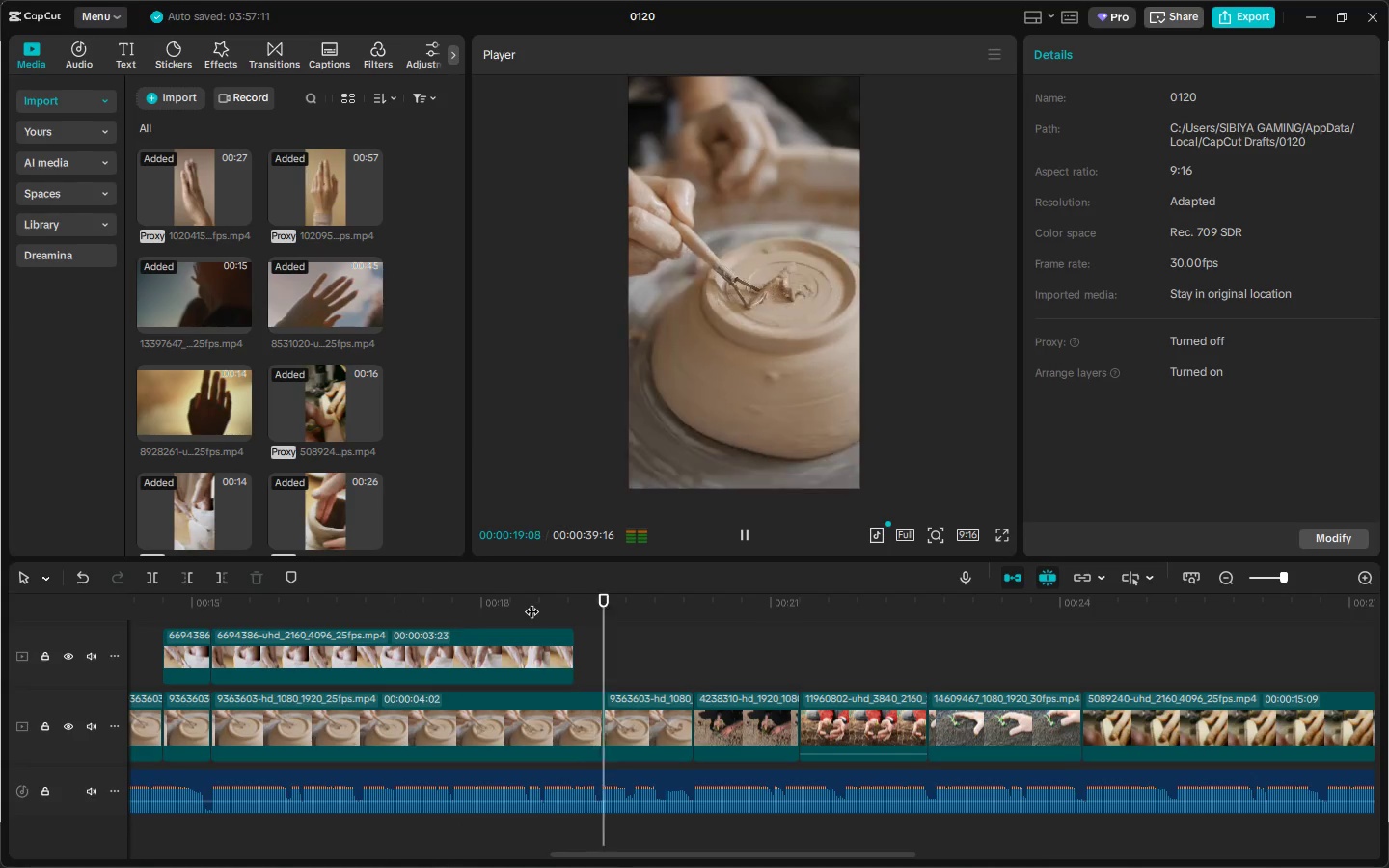 
key(Space)
 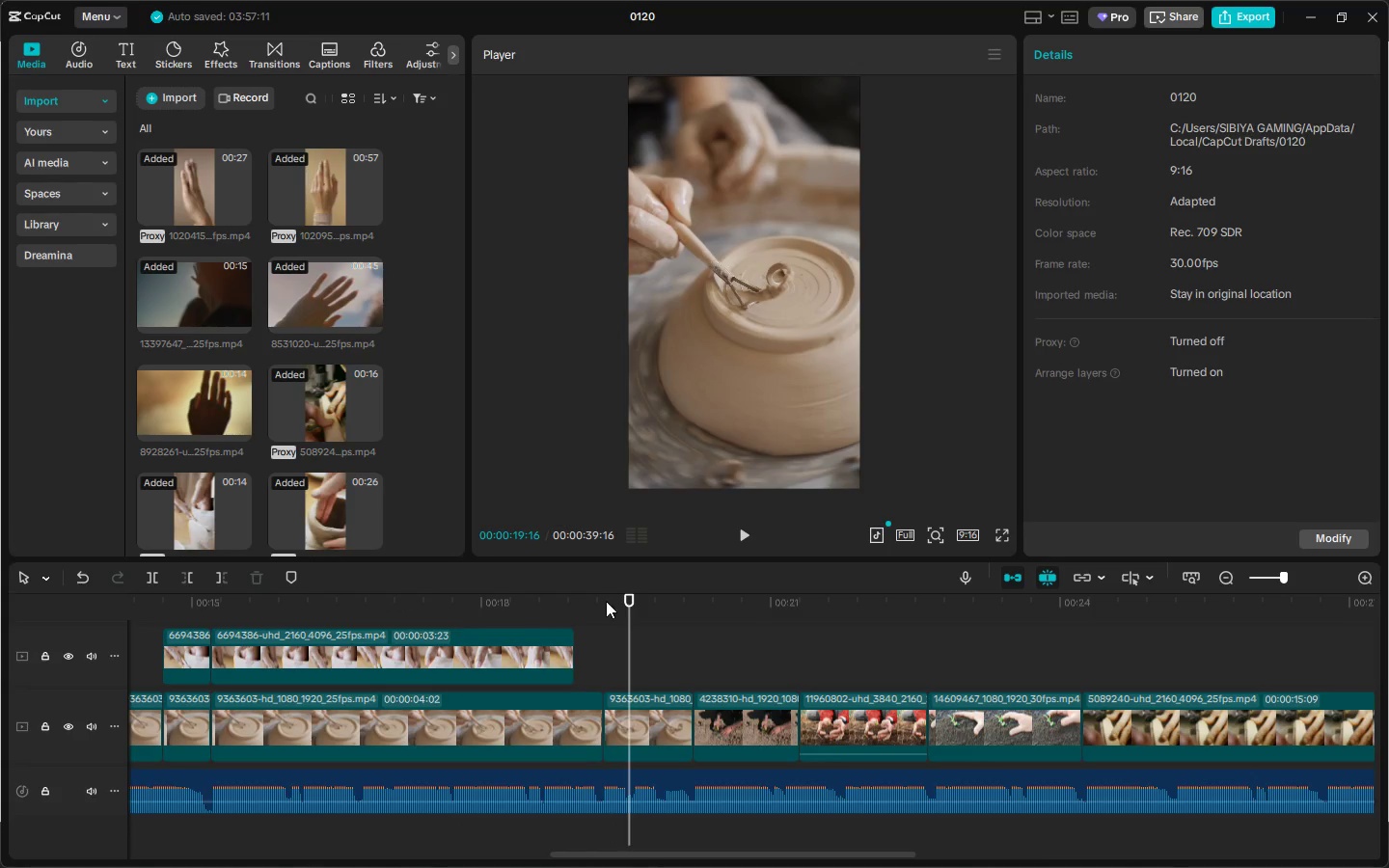 
left_click_drag(start_coordinate=[621, 602], to_coordinate=[602, 607])
 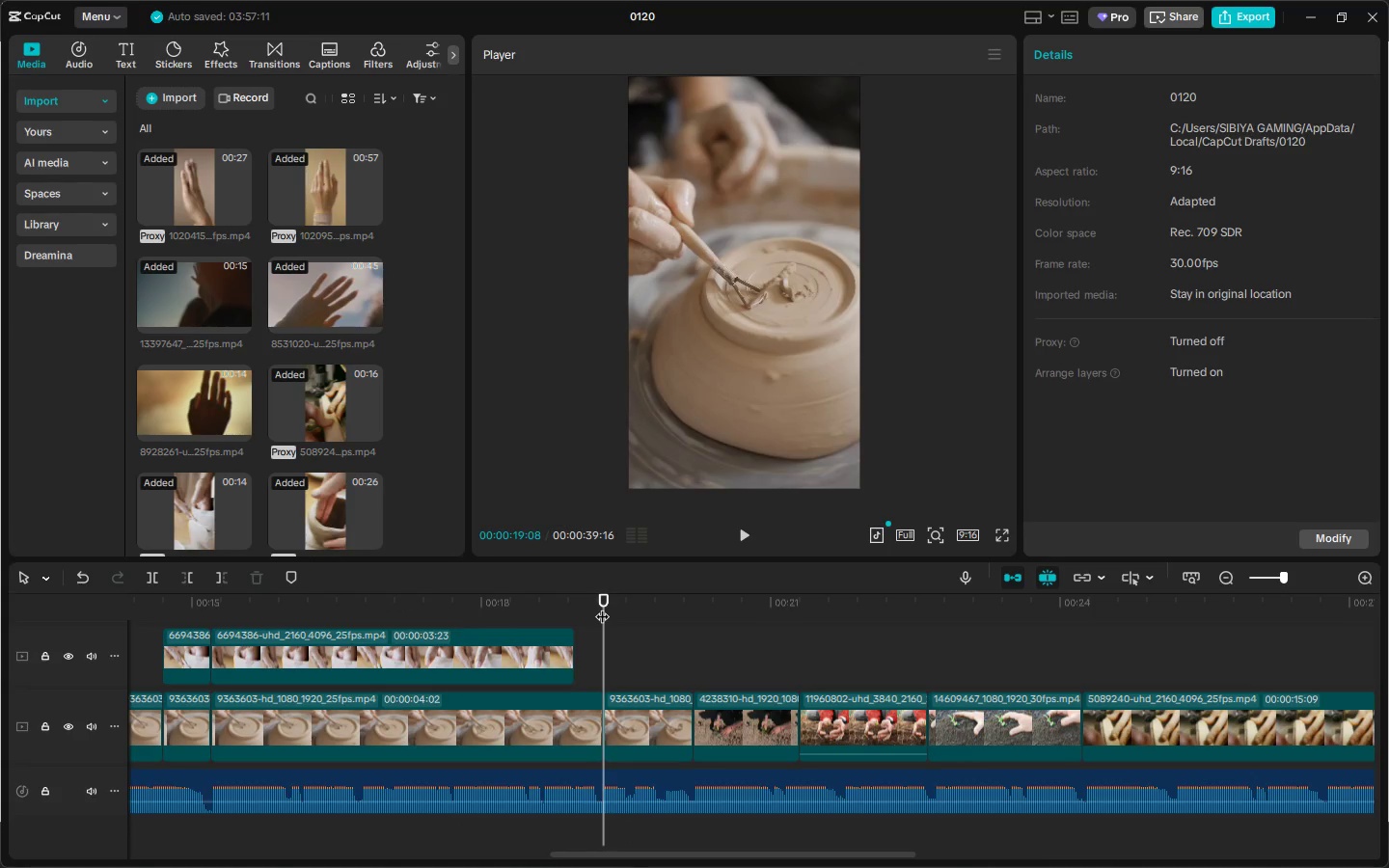 
key(Space)
 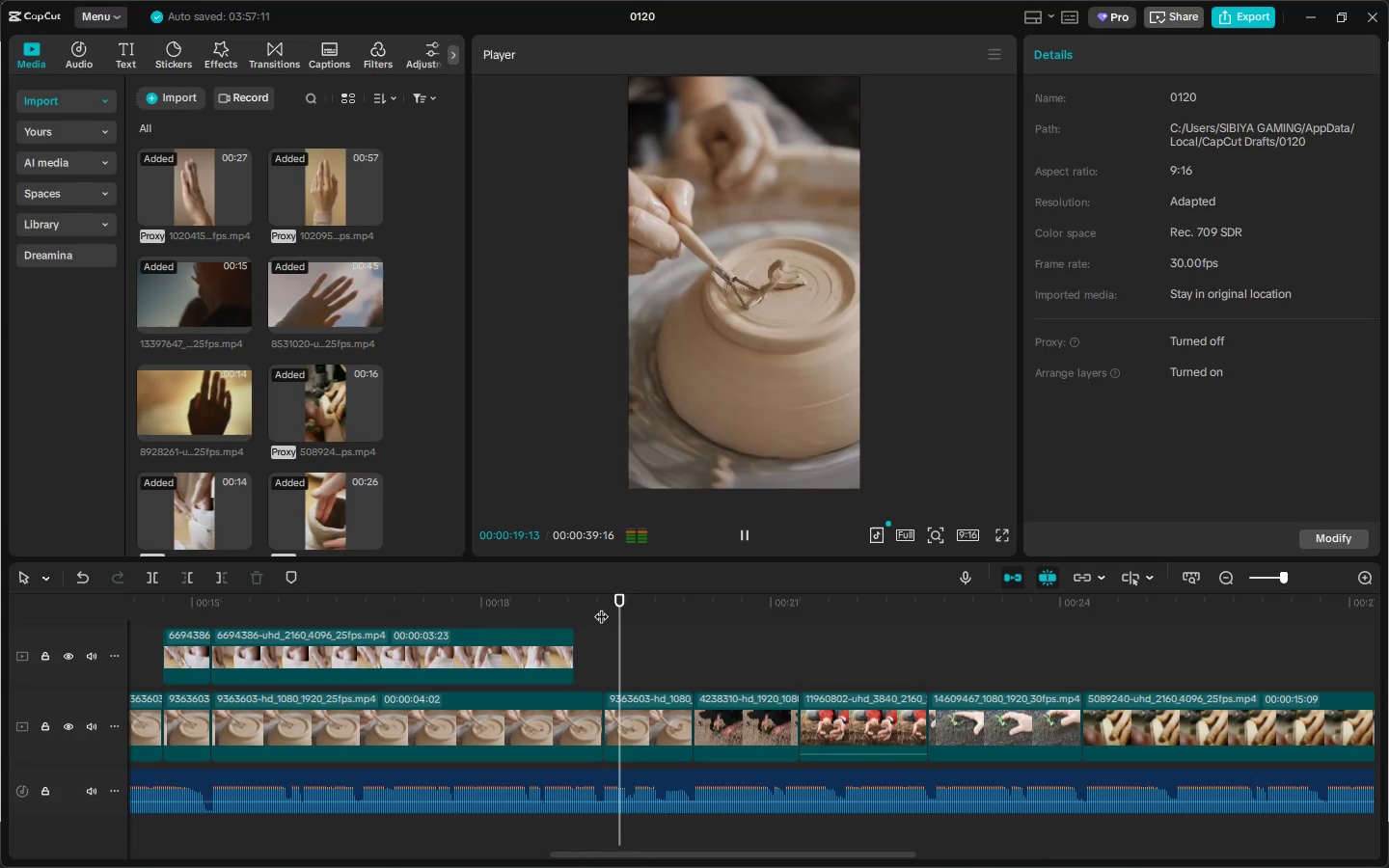 
key(Space)
 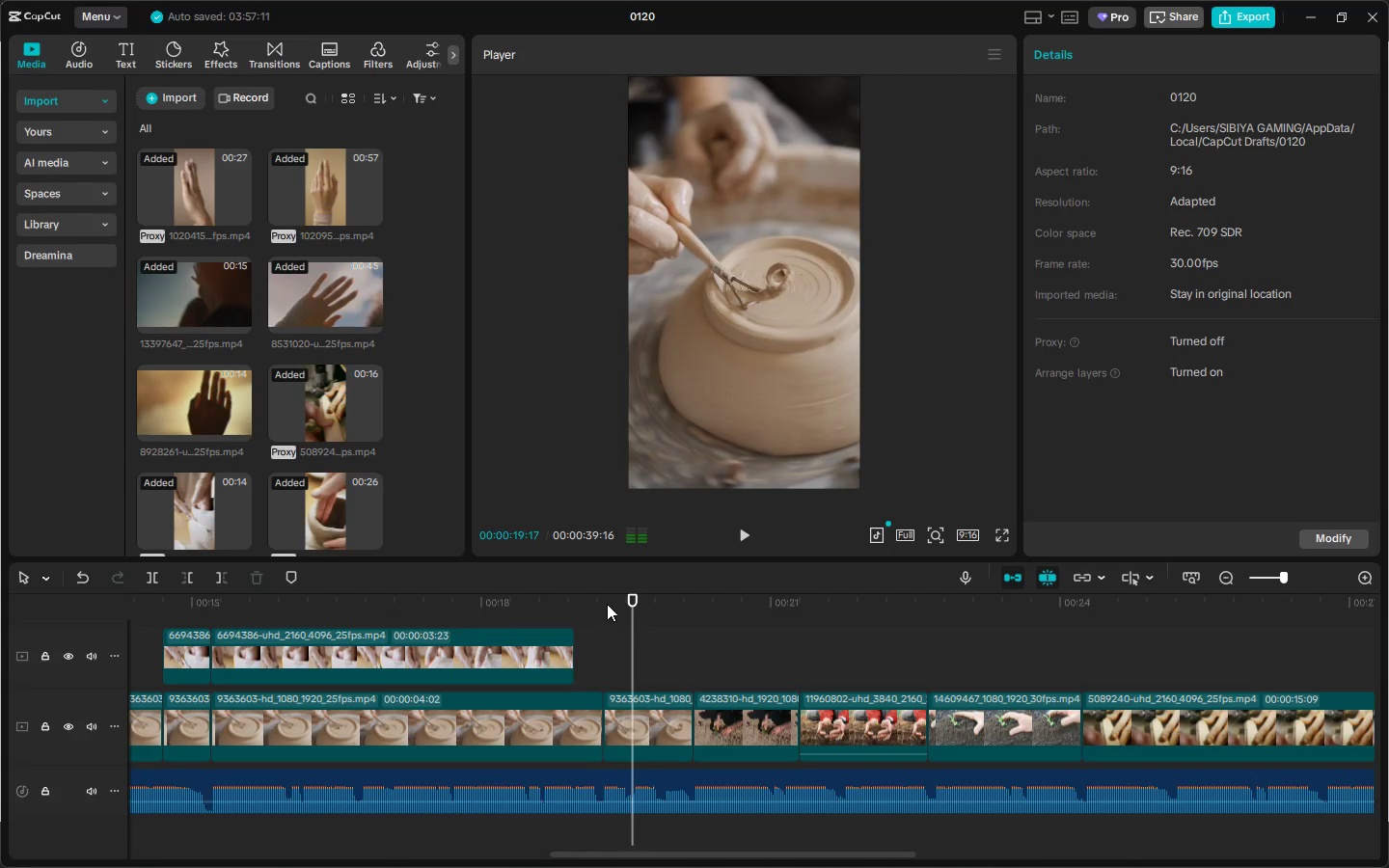 
left_click_drag(start_coordinate=[607, 604], to_coordinate=[576, 609])
 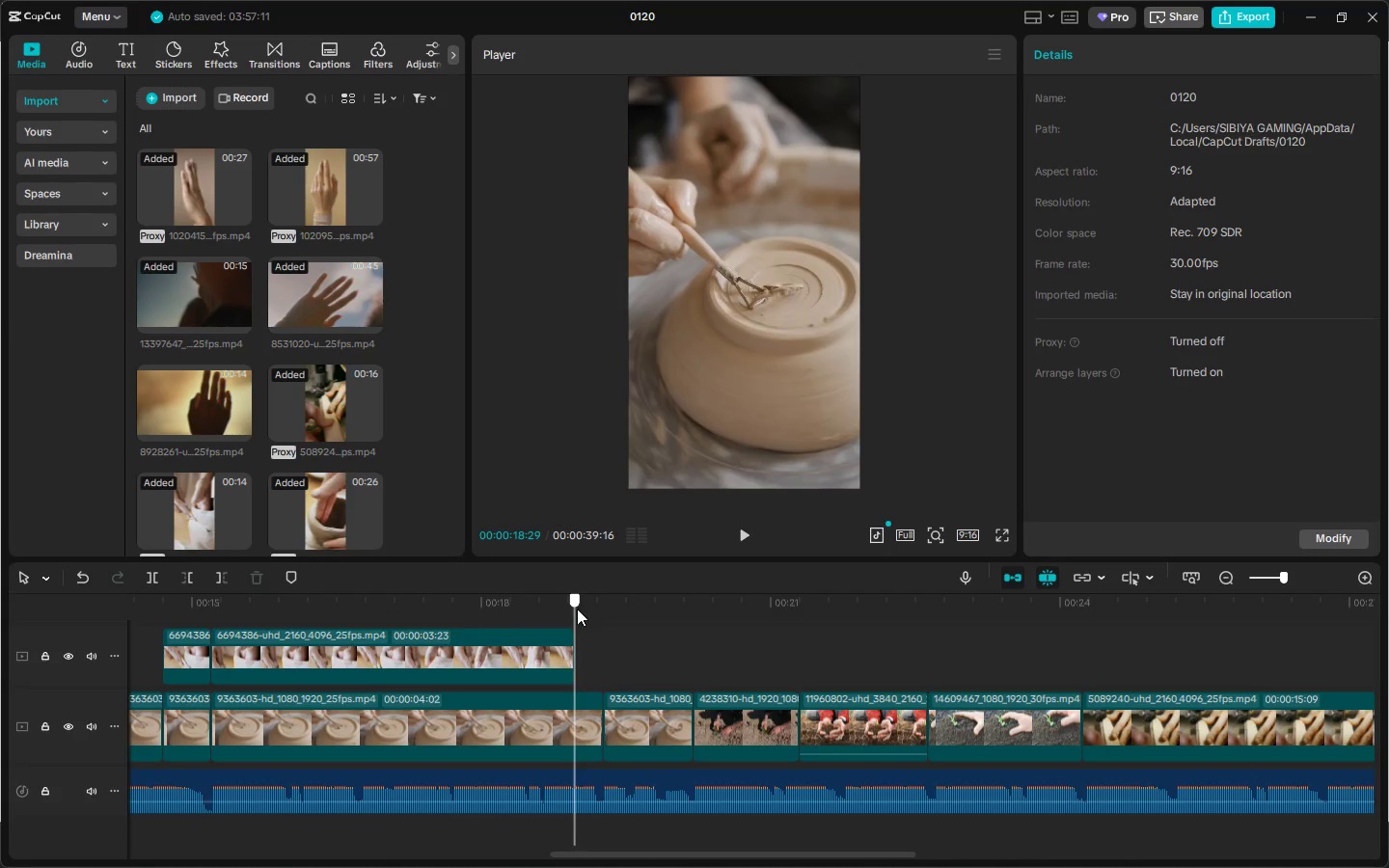 
key(Space)
 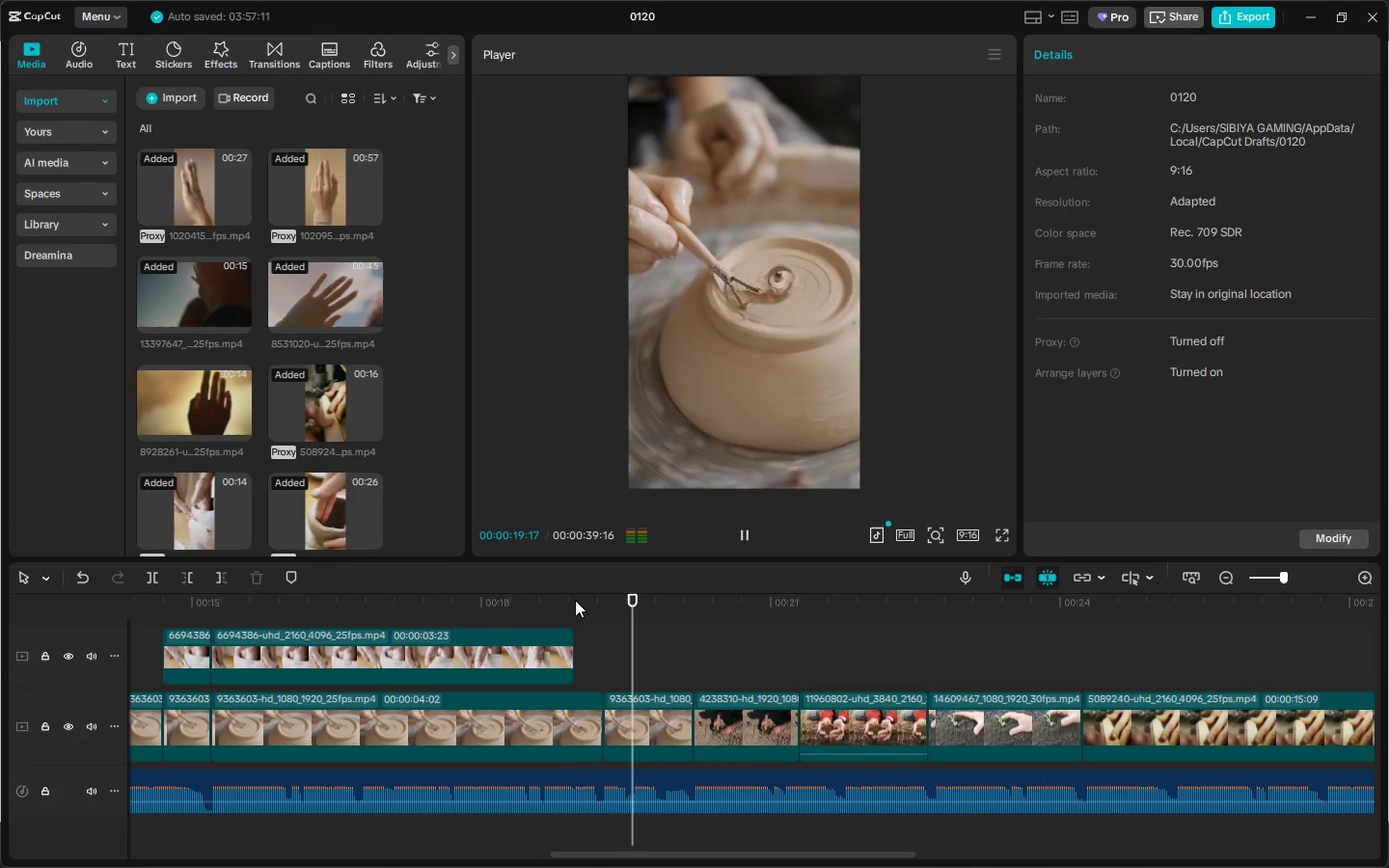 
left_click_drag(start_coordinate=[518, 599], to_coordinate=[436, 599])
 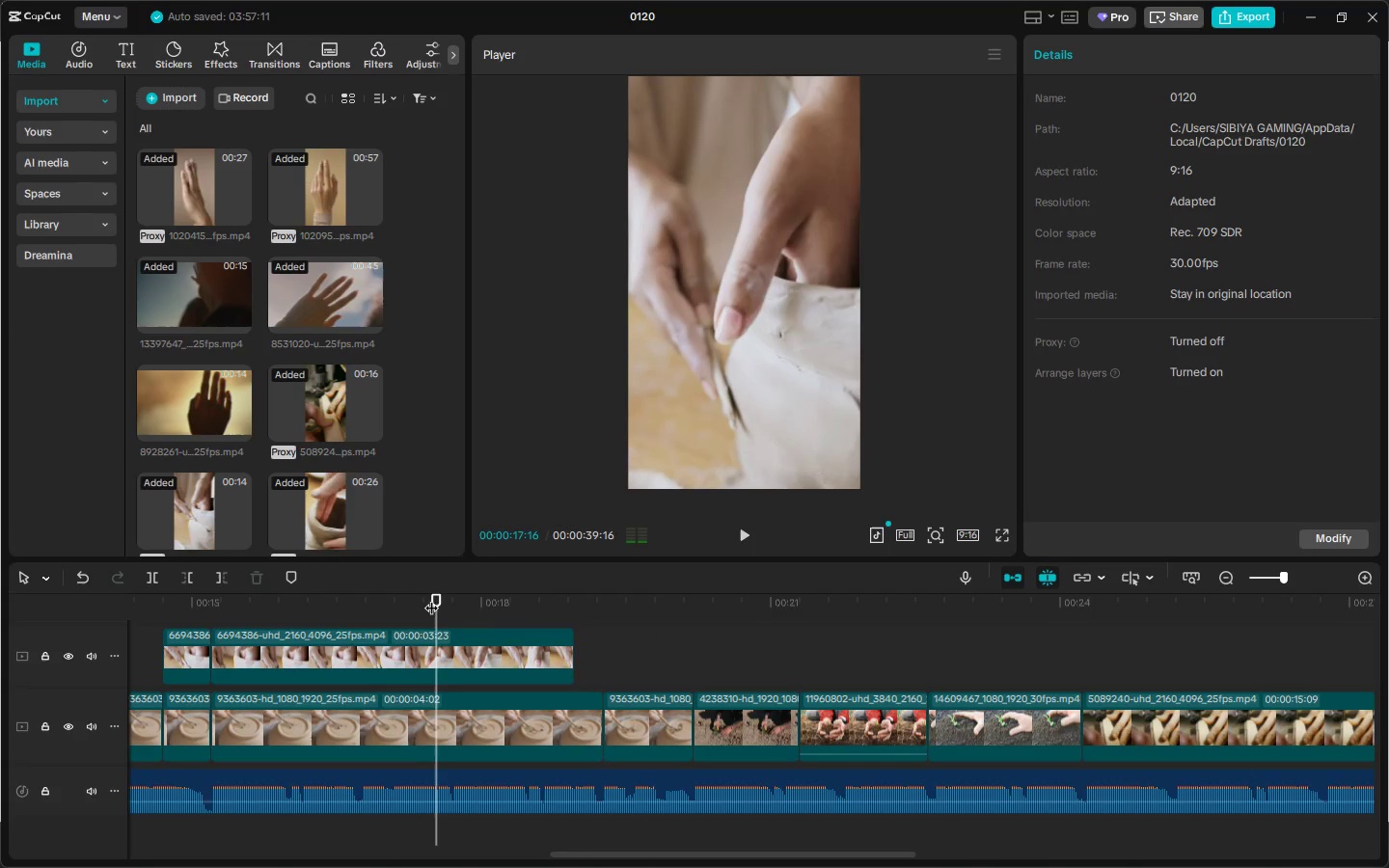 
key(Space)
 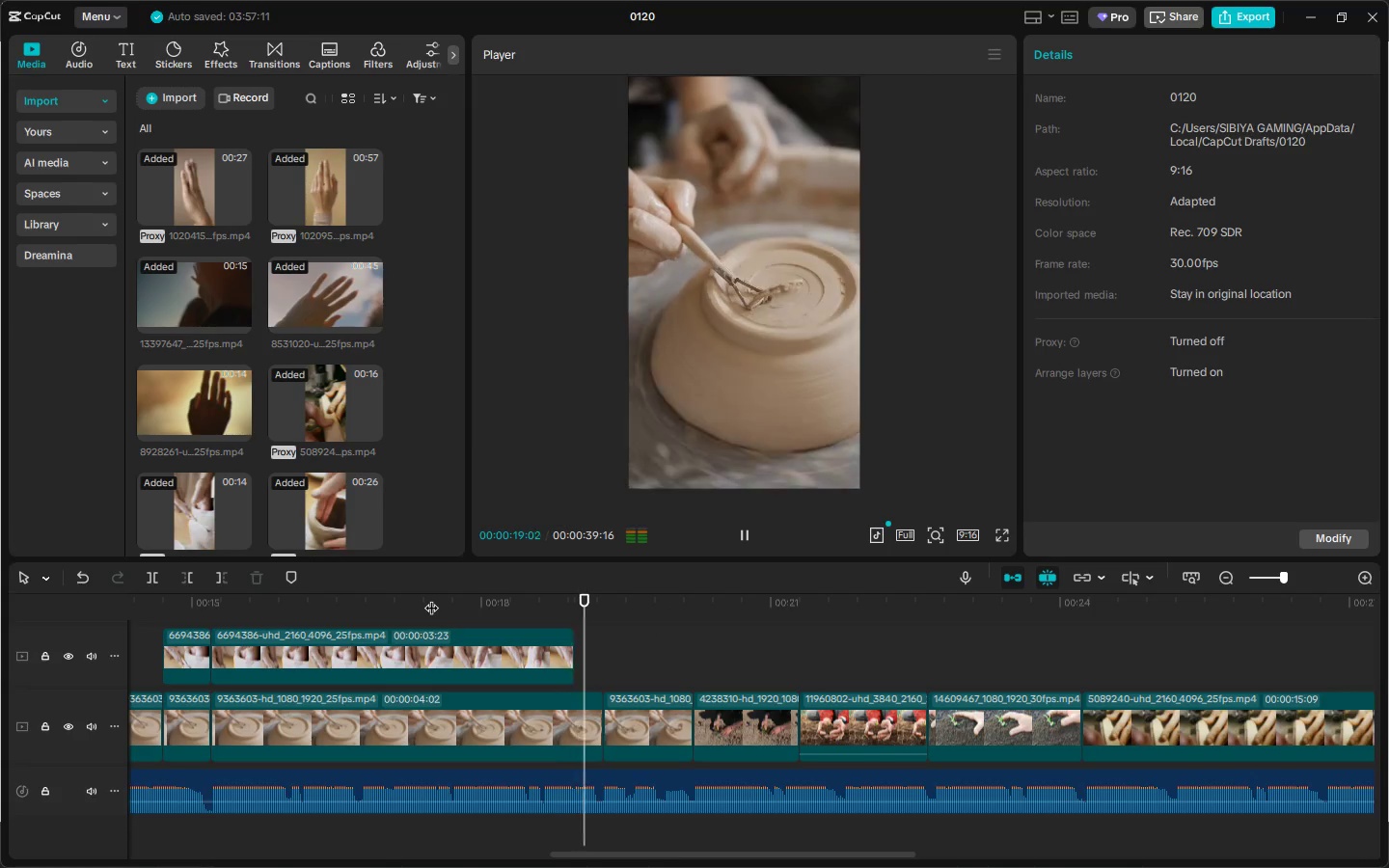 
key(Space)
 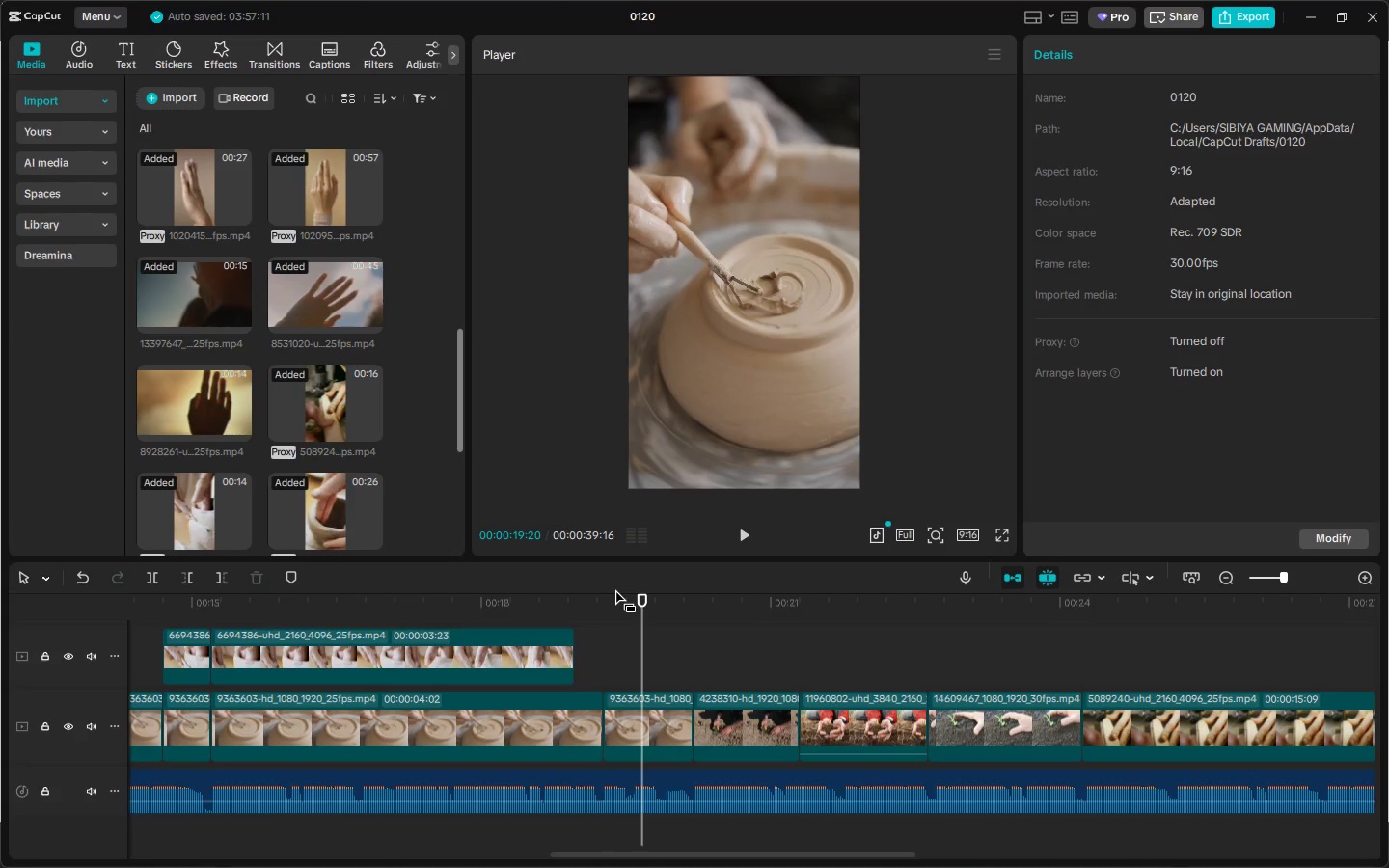 
left_click_drag(start_coordinate=[614, 606], to_coordinate=[583, 612])
 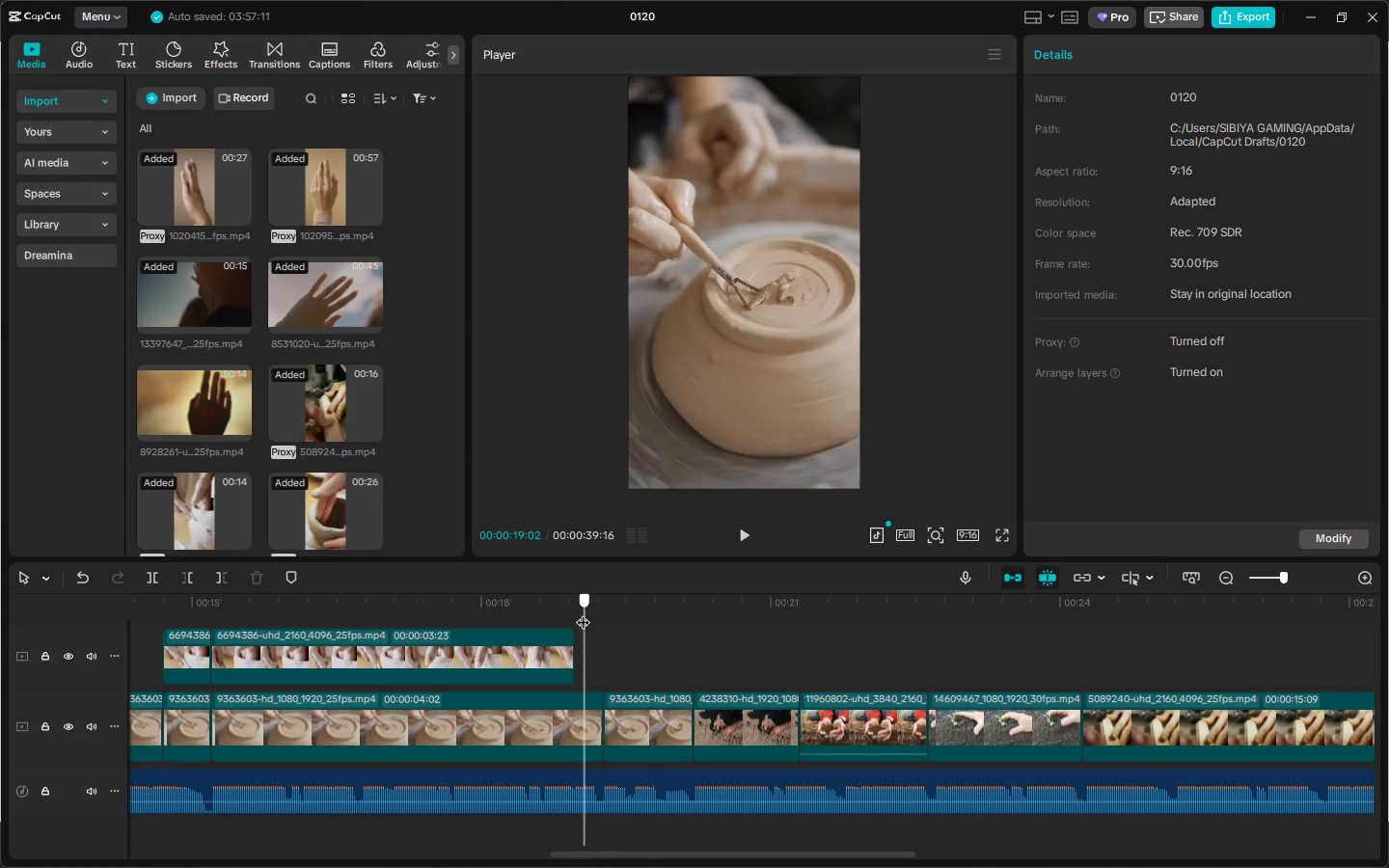 
key(Space)
 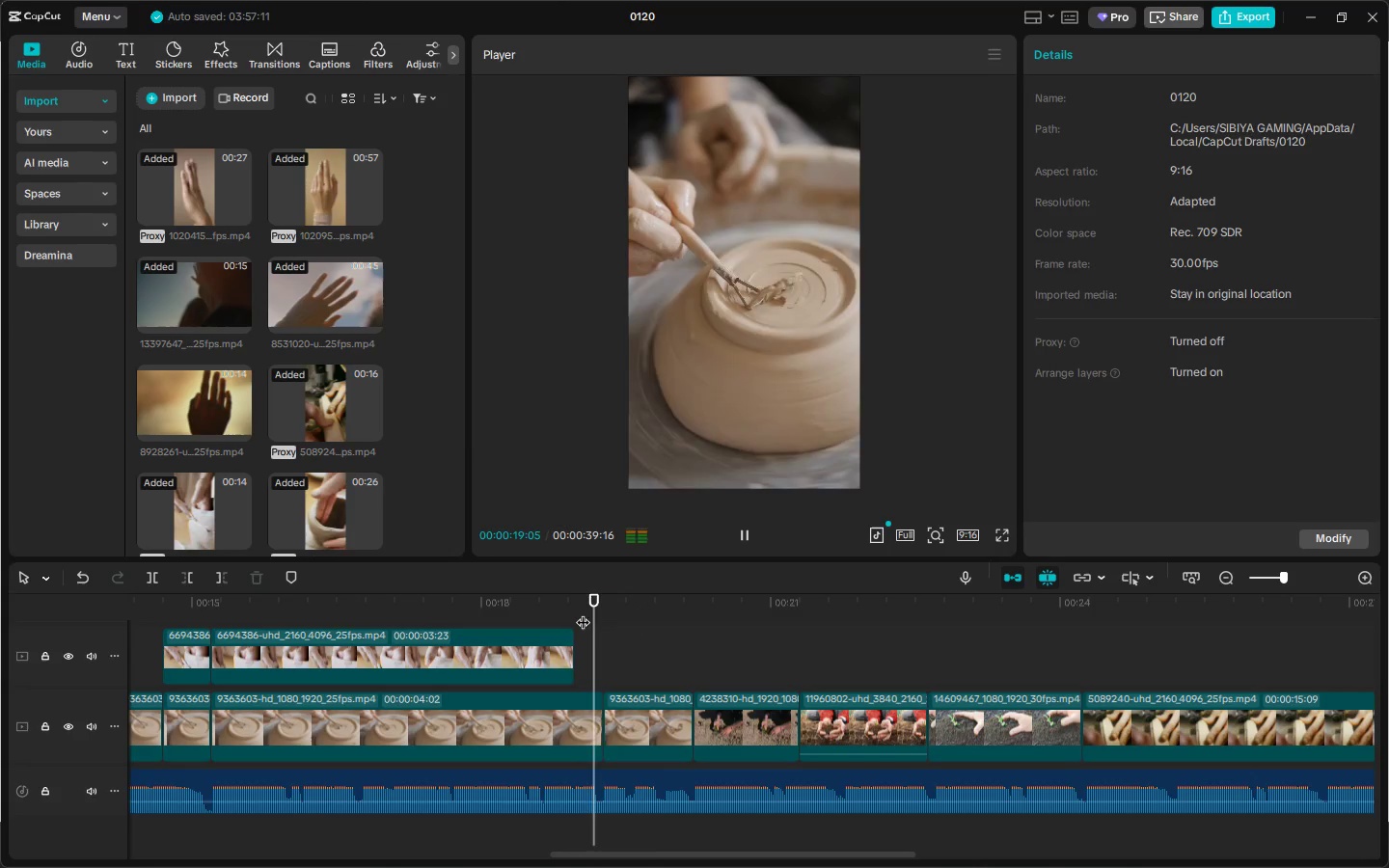 
key(Space)
 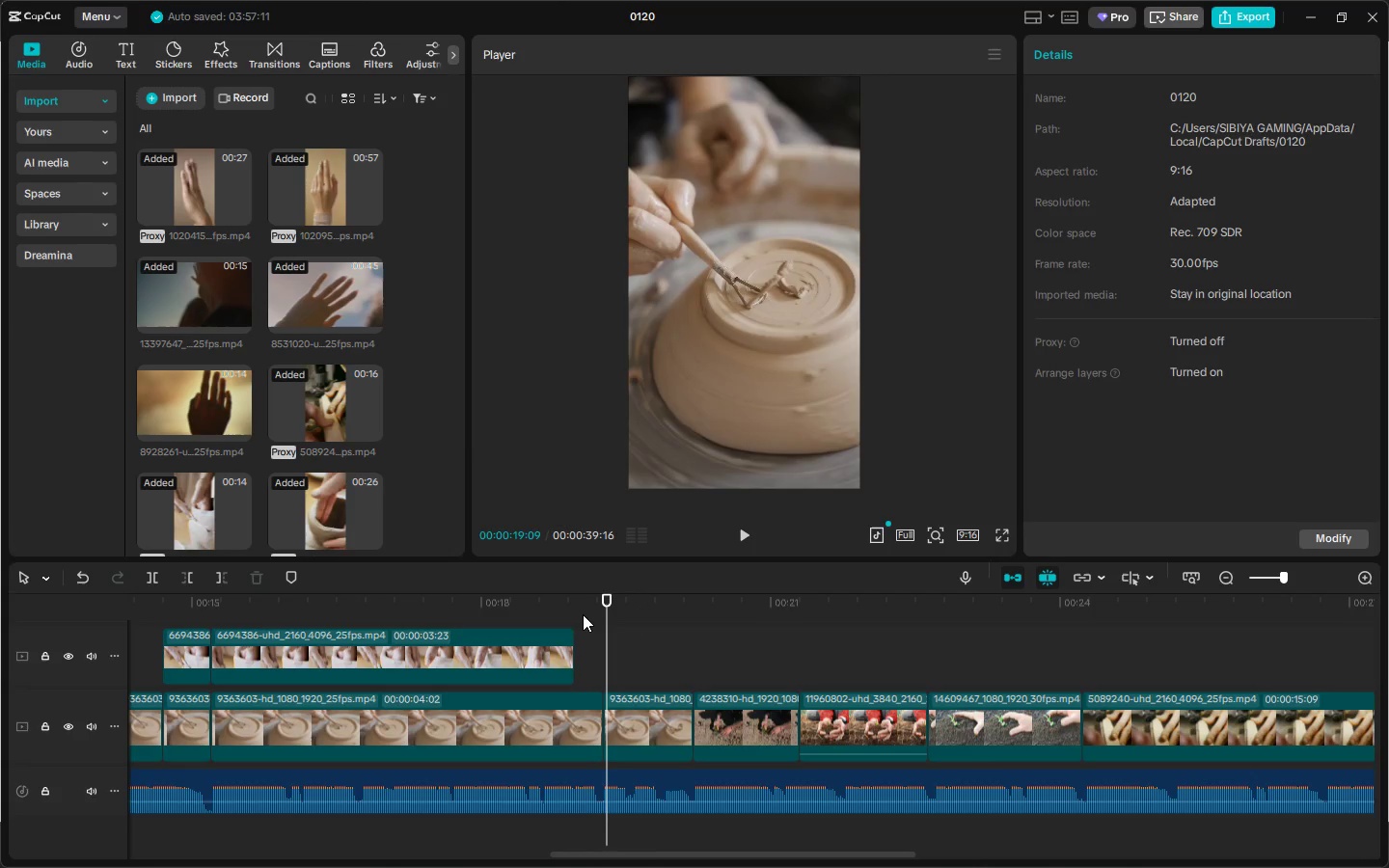 
key(Space)
 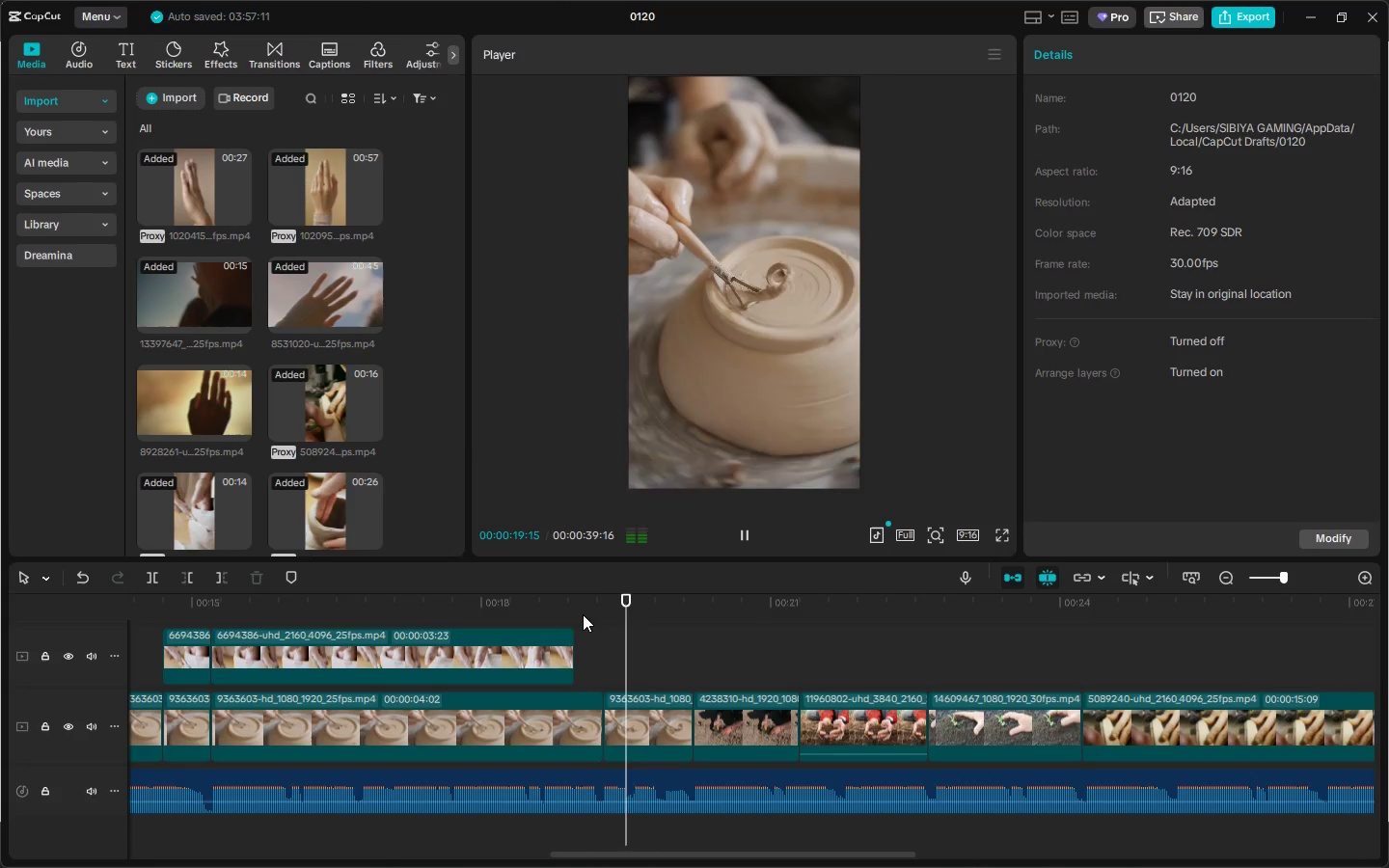 
key(Space)
 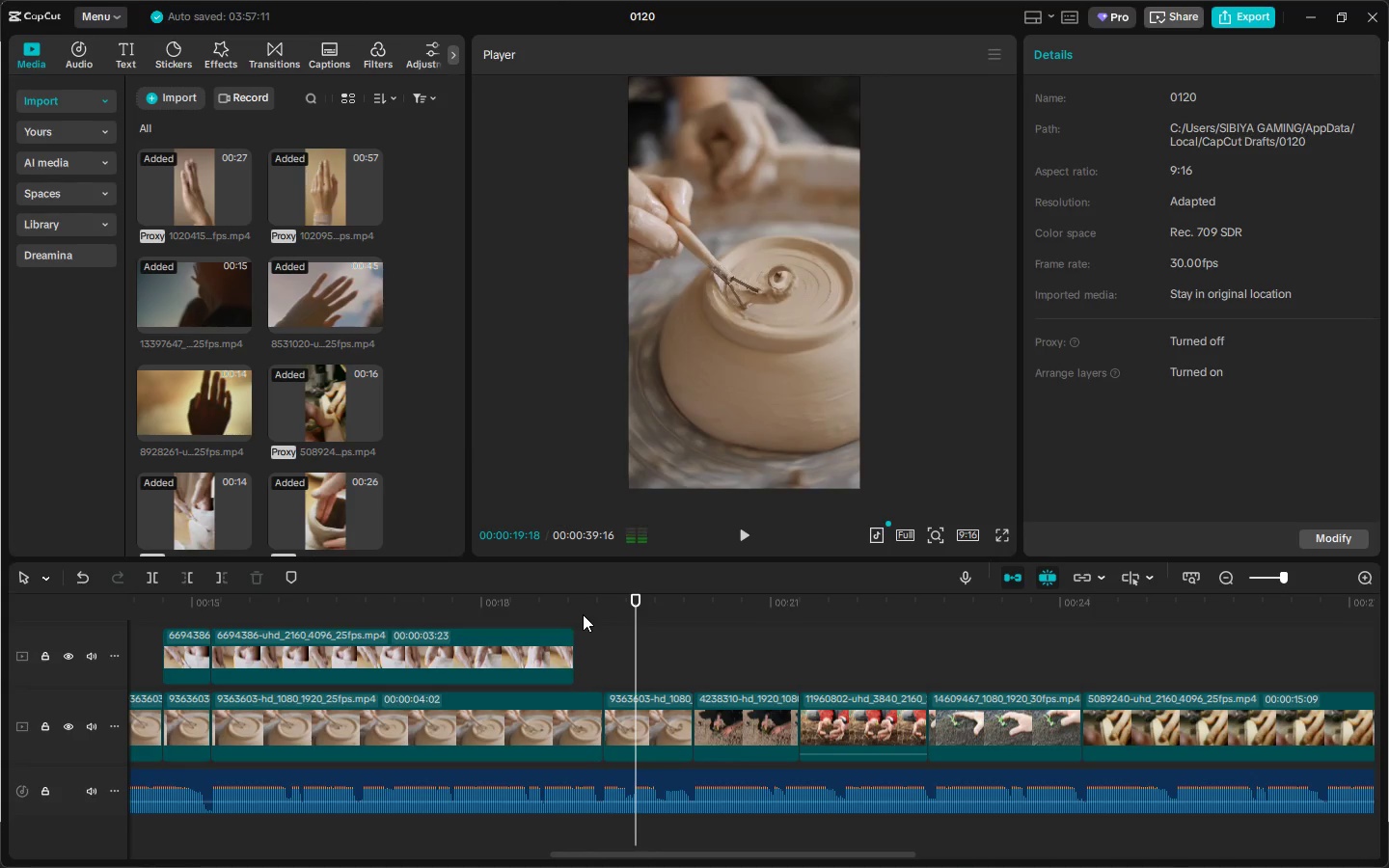 
key(Control+ControlLeft)
 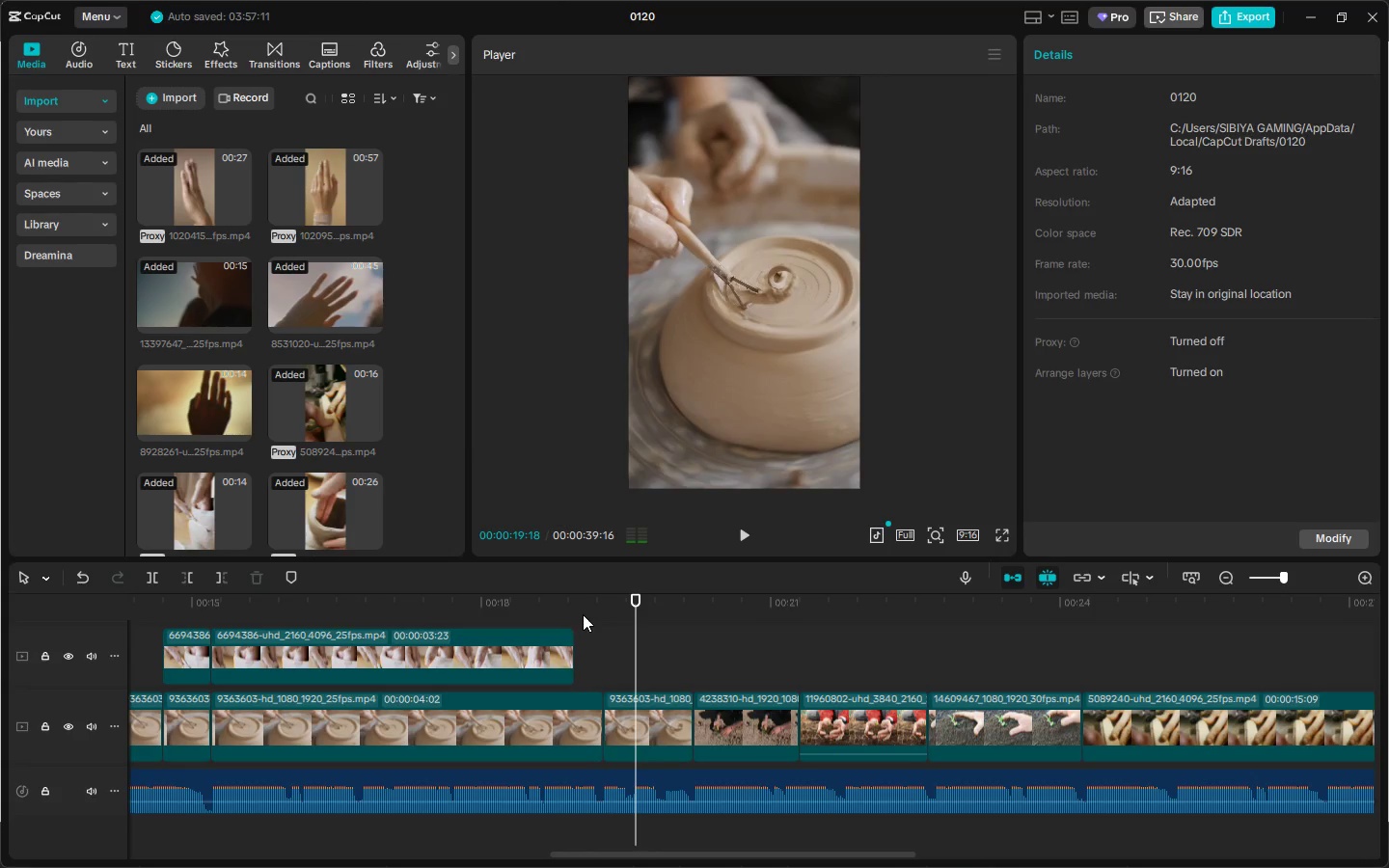 
key(Control+B)
 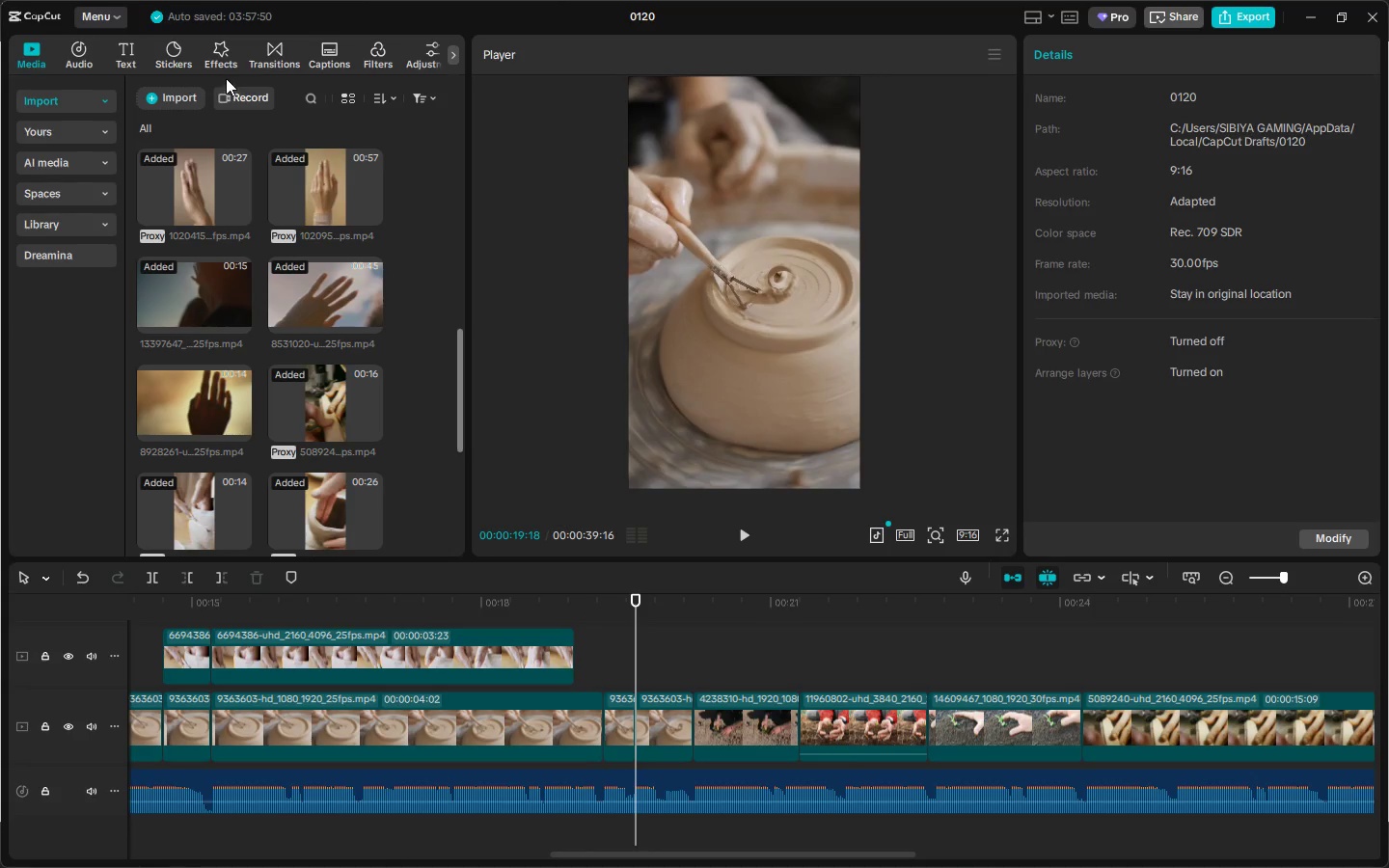 
left_click([268, 63])
 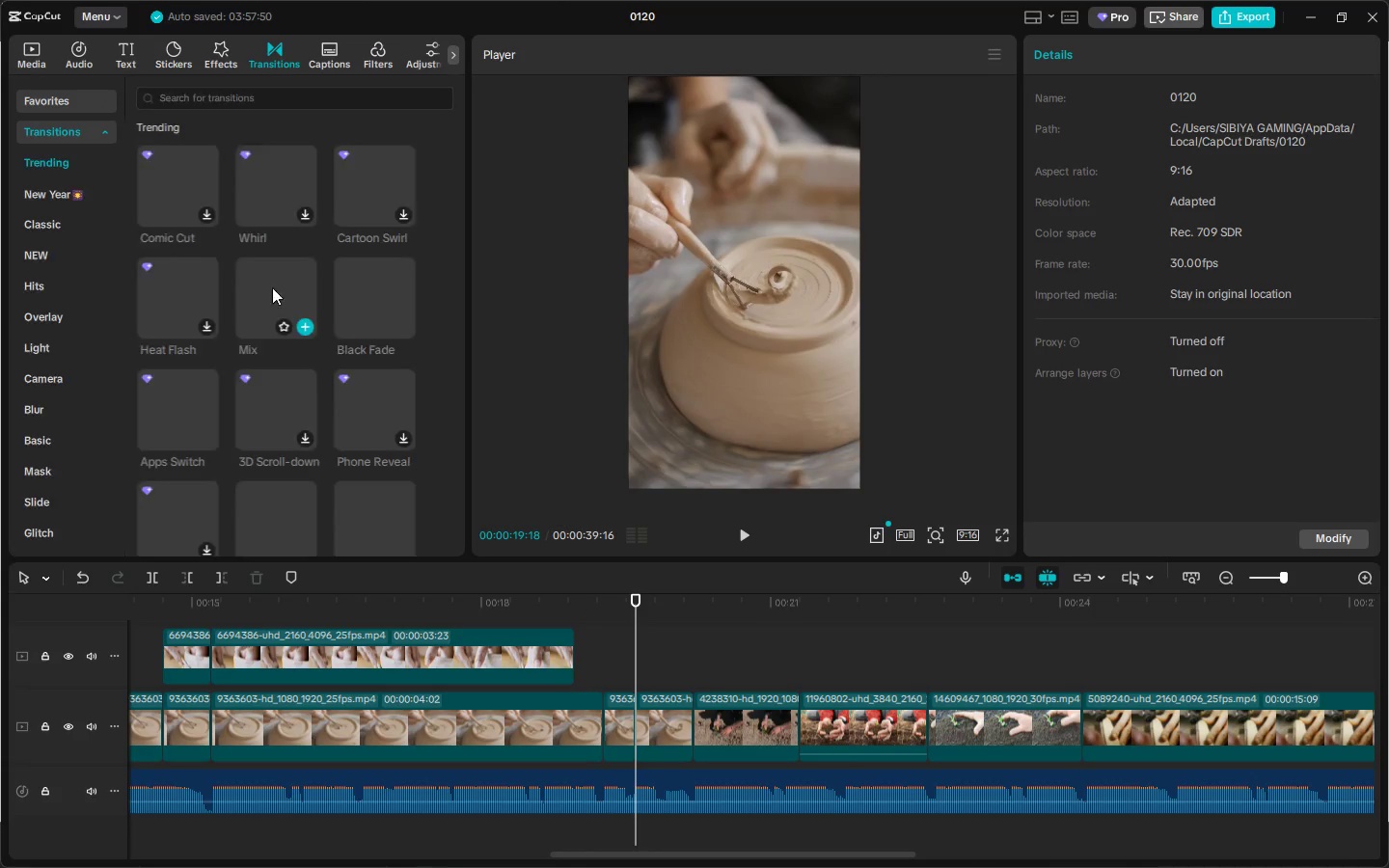 
key(Alt+AltLeft)
 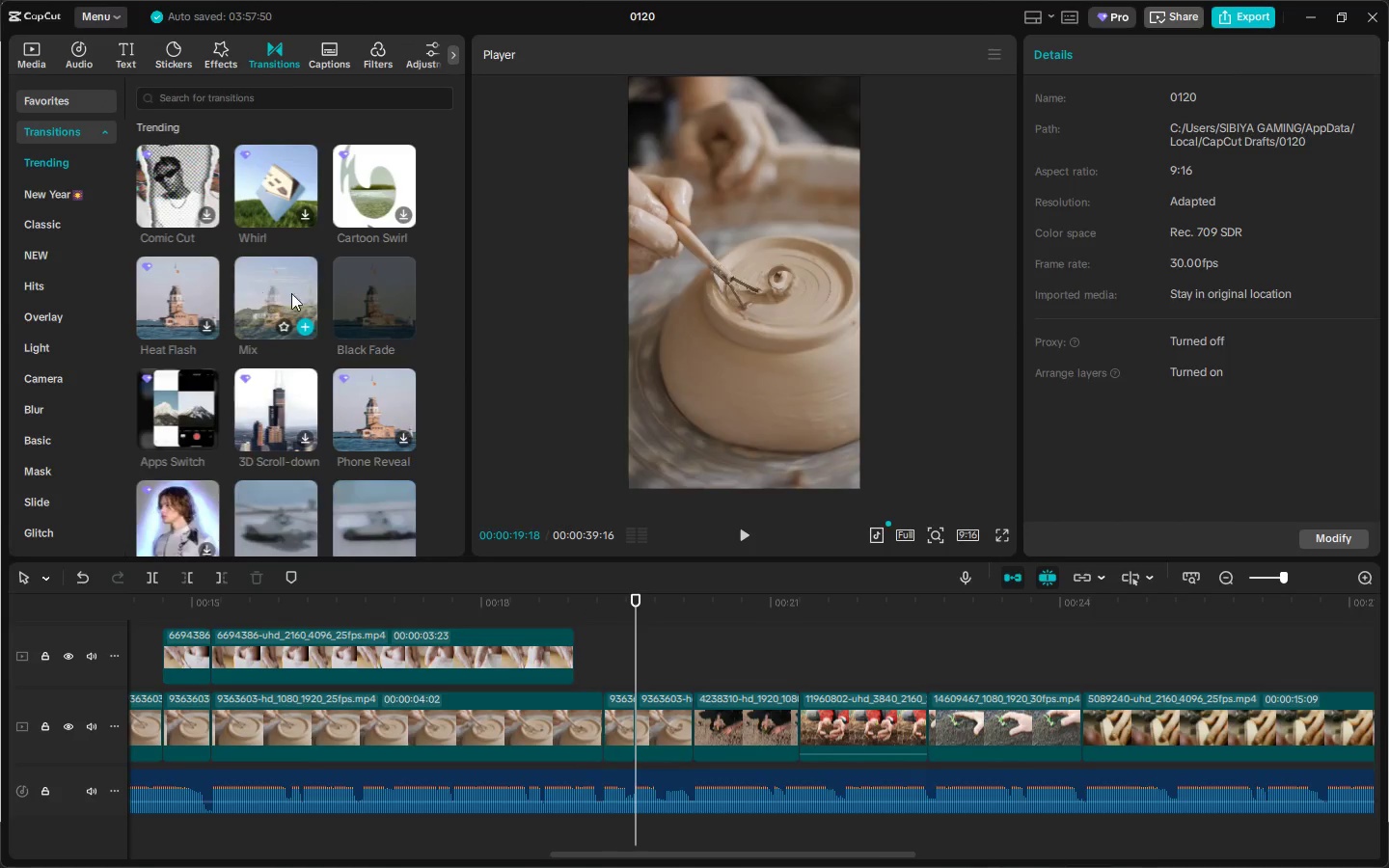 
key(Alt+Tab)